 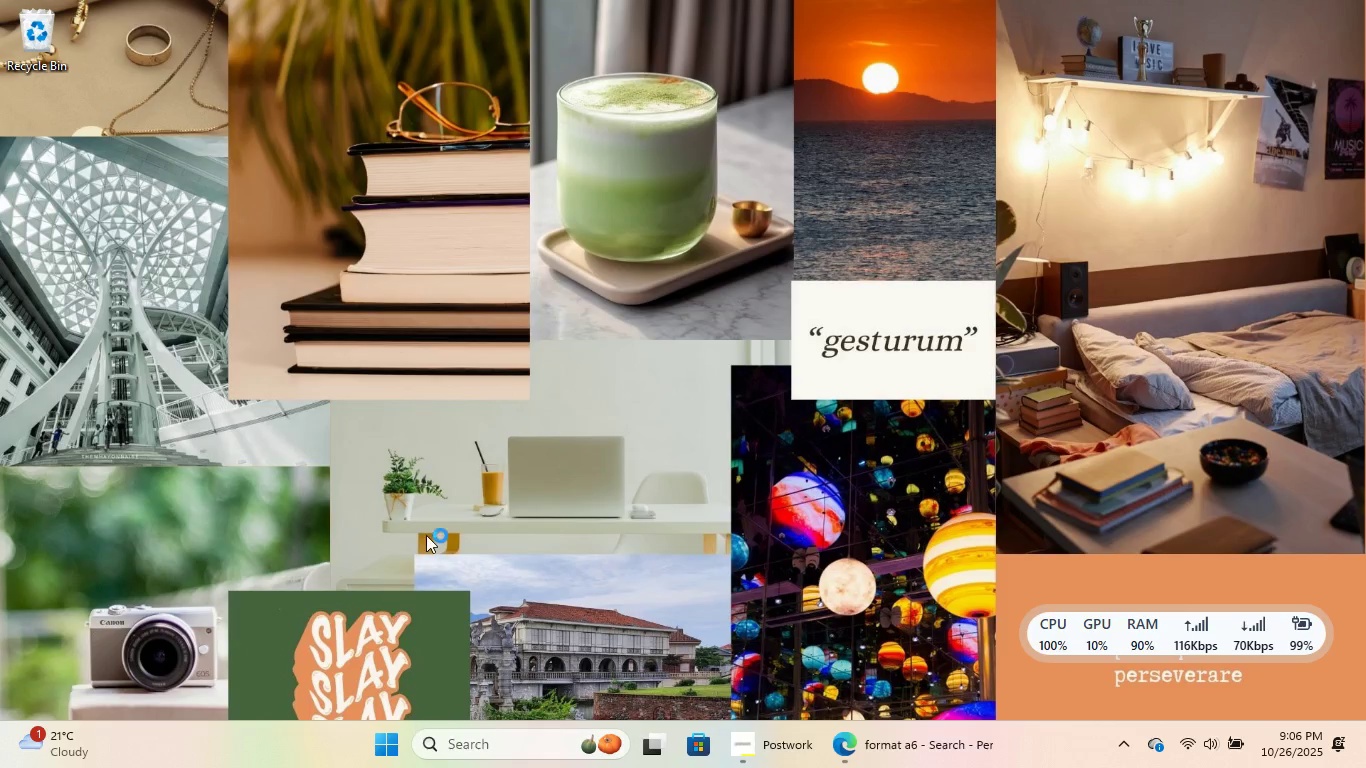 
left_click([320, 745])
 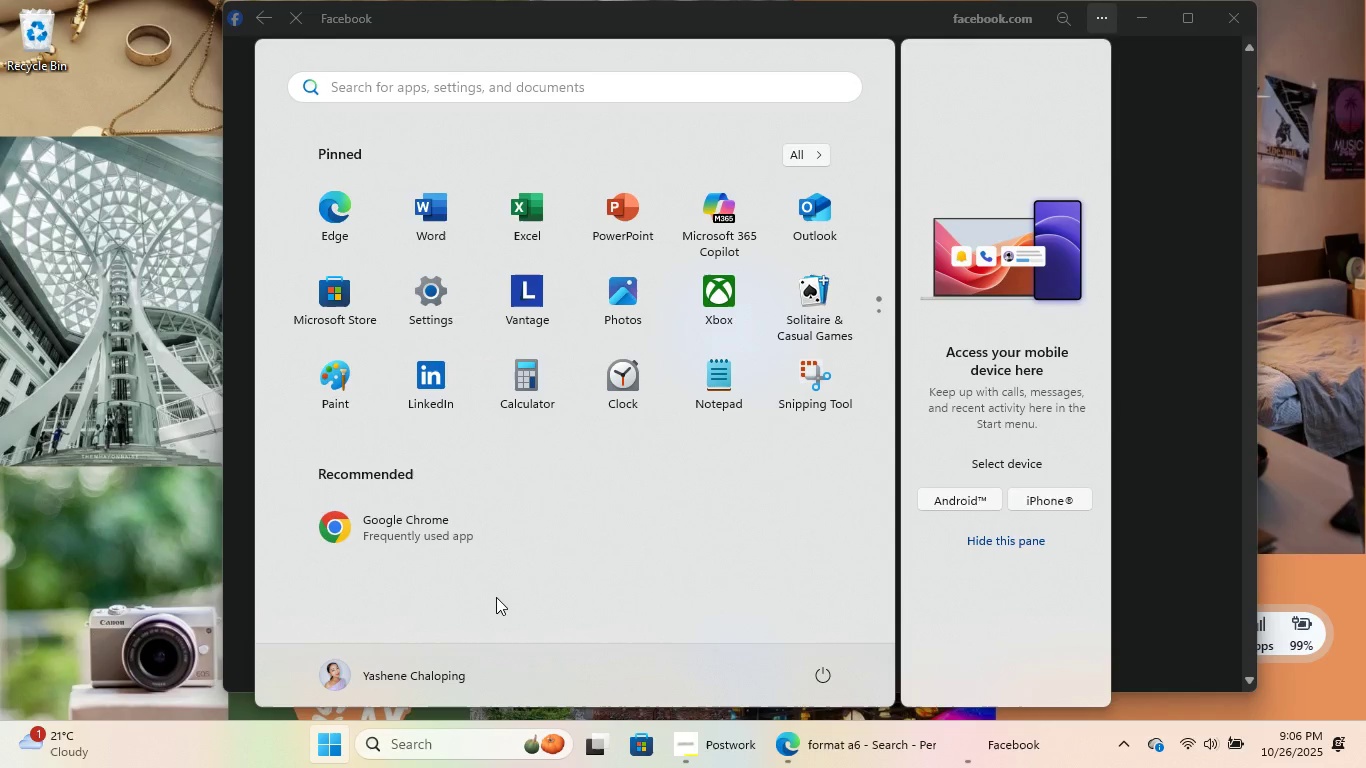 
type(chr)
 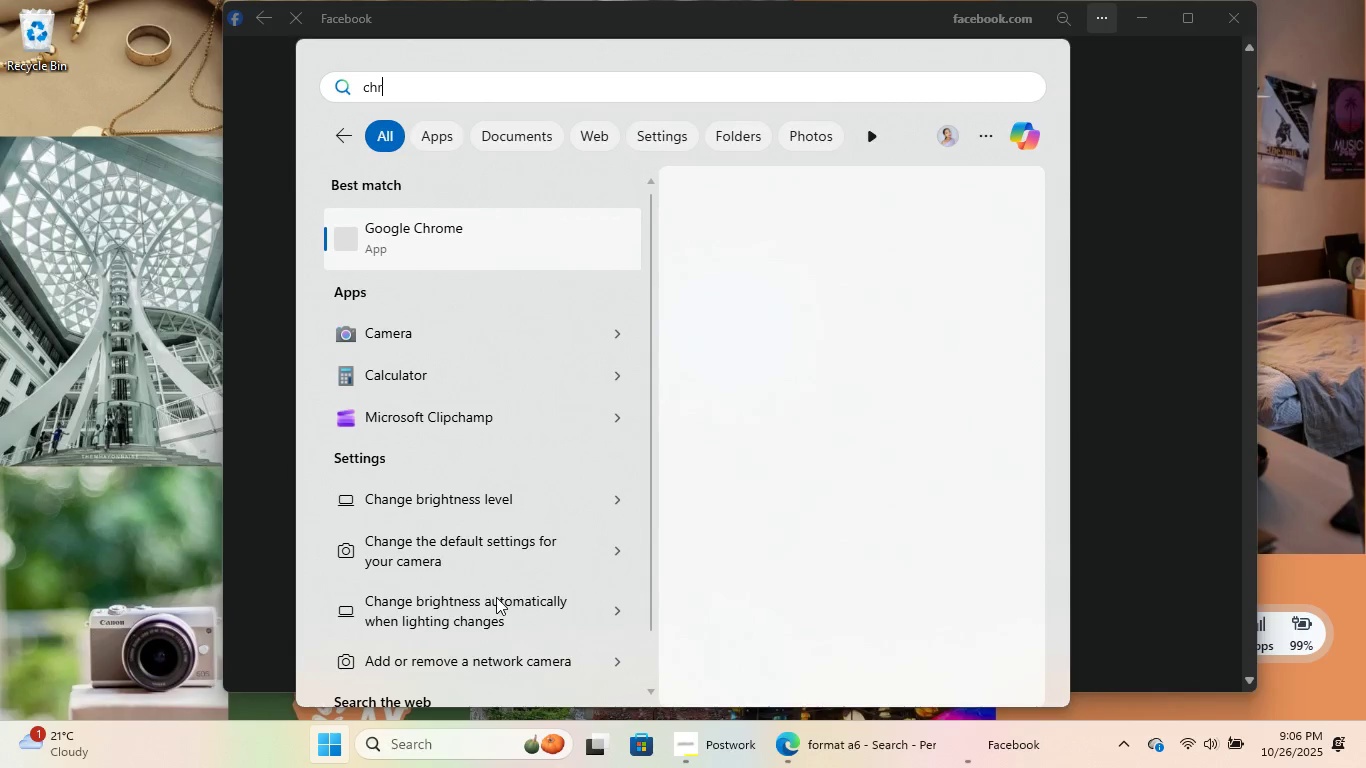 
key(Enter)
 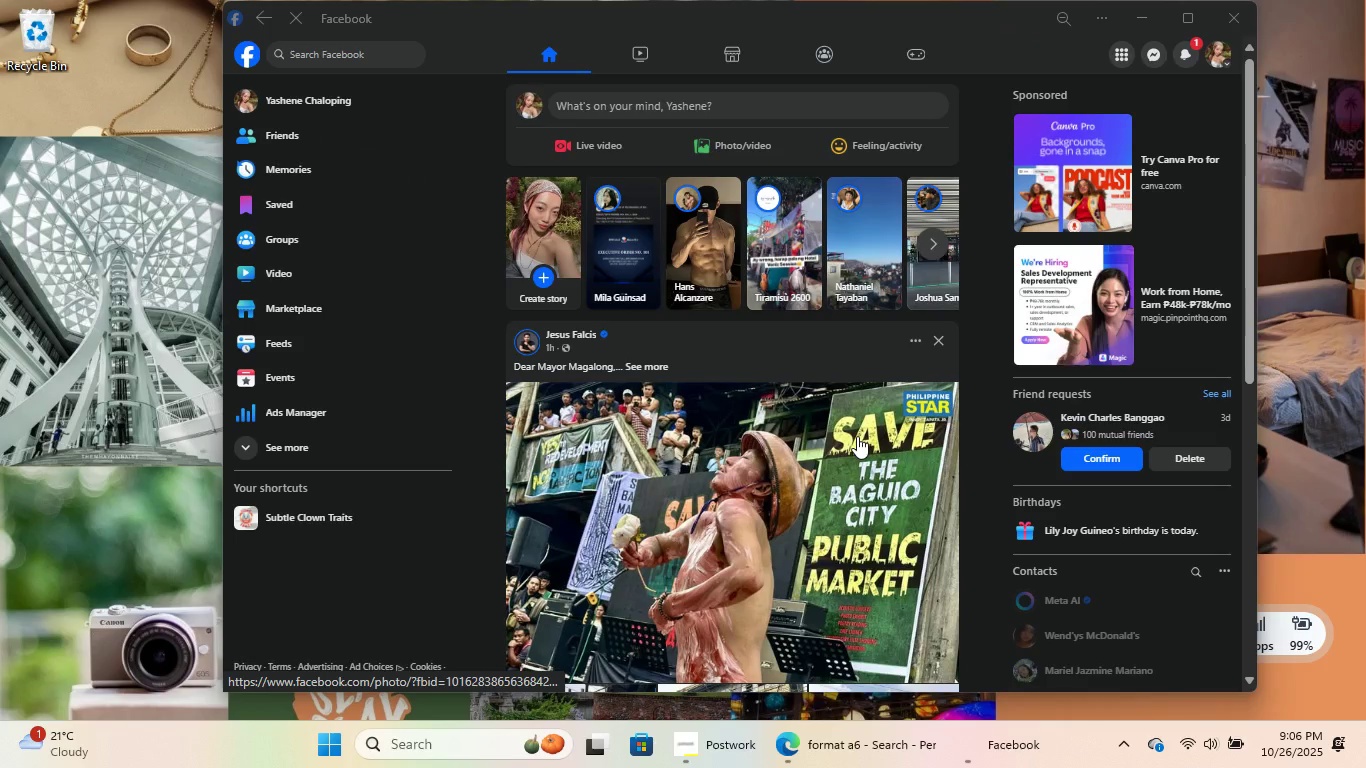 
wait(5.6)
 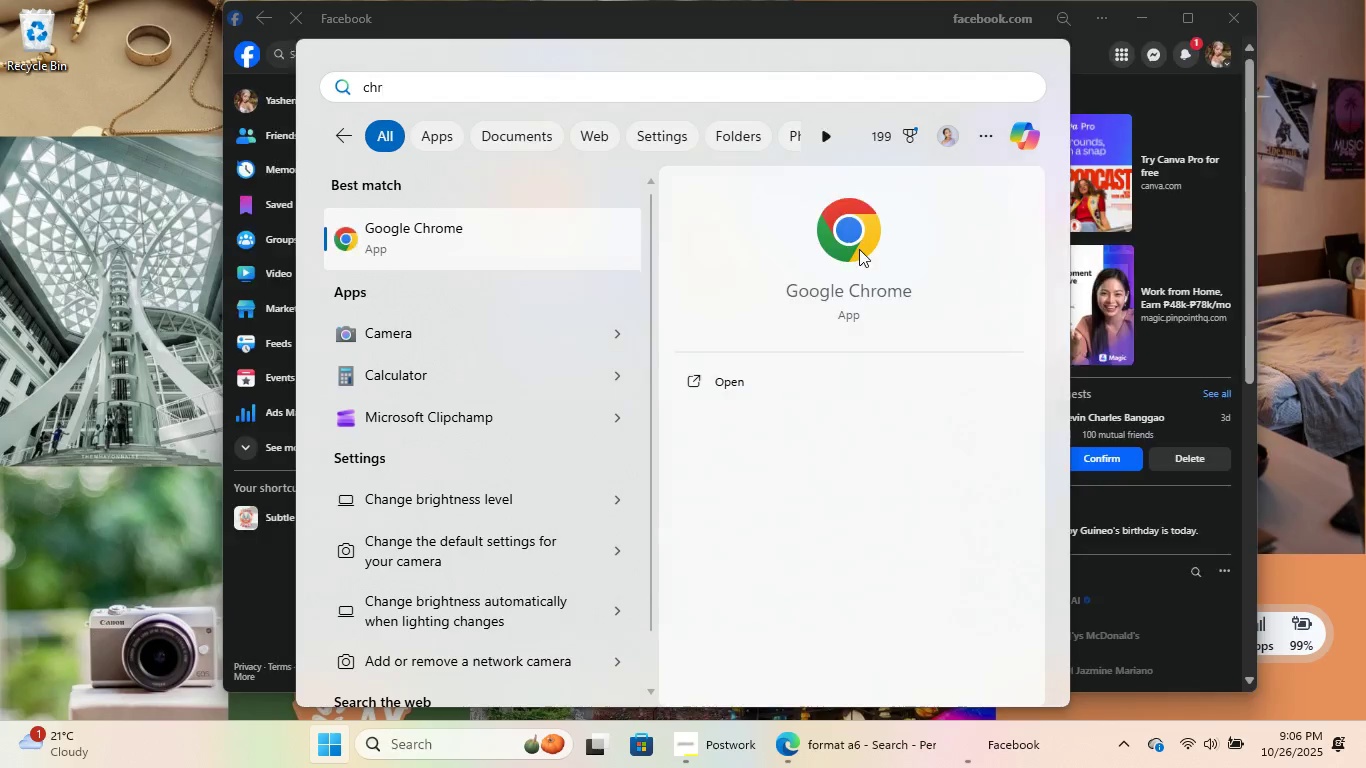 
left_click([1084, 29])
 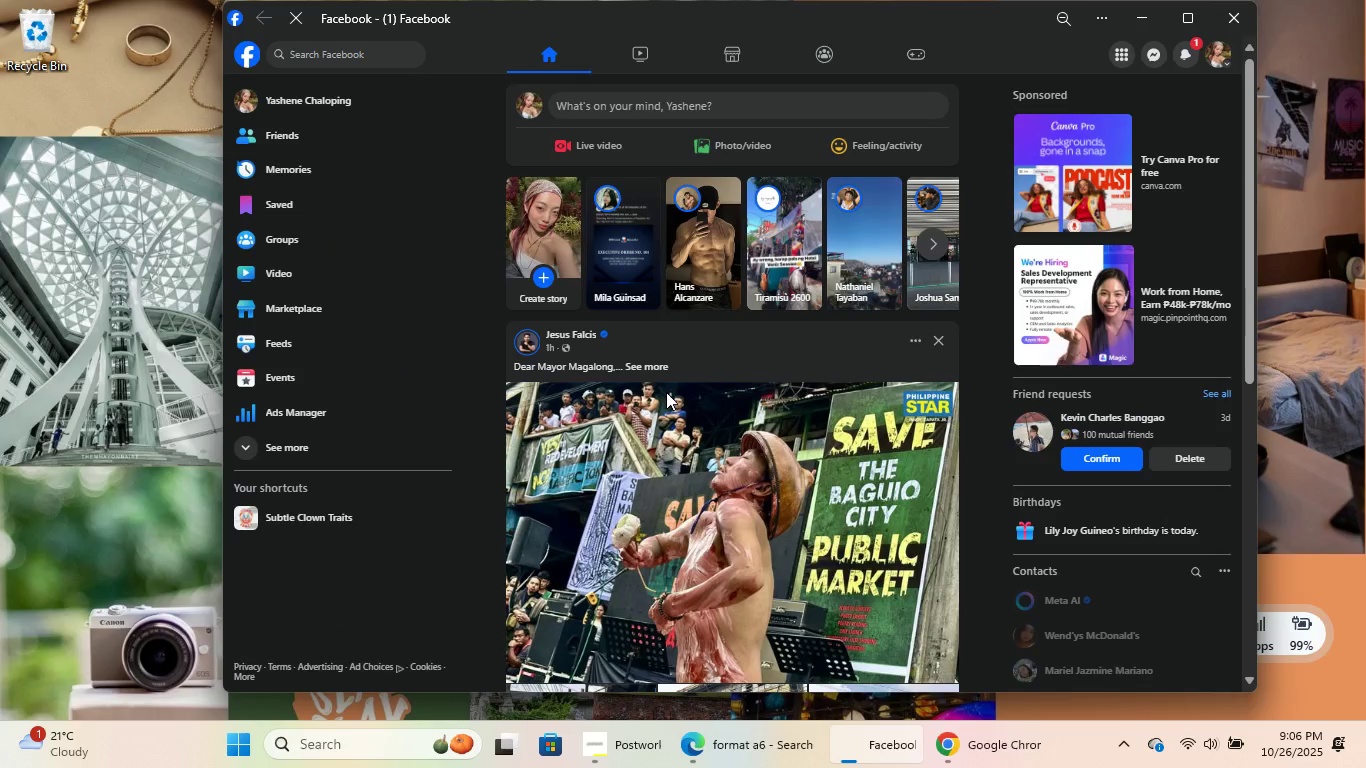 
left_click([662, 368])
 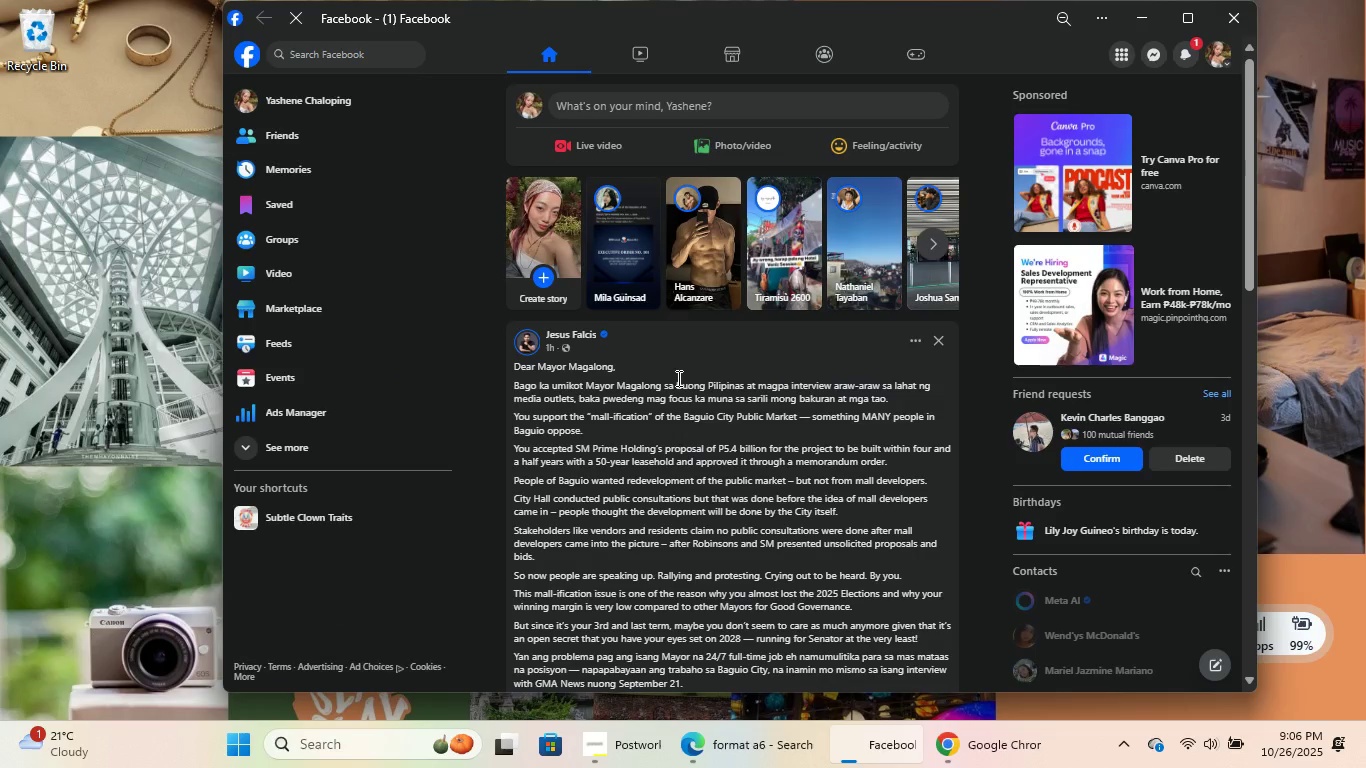 
scroll: coordinate [897, 308], scroll_direction: down, amount: 2.0
 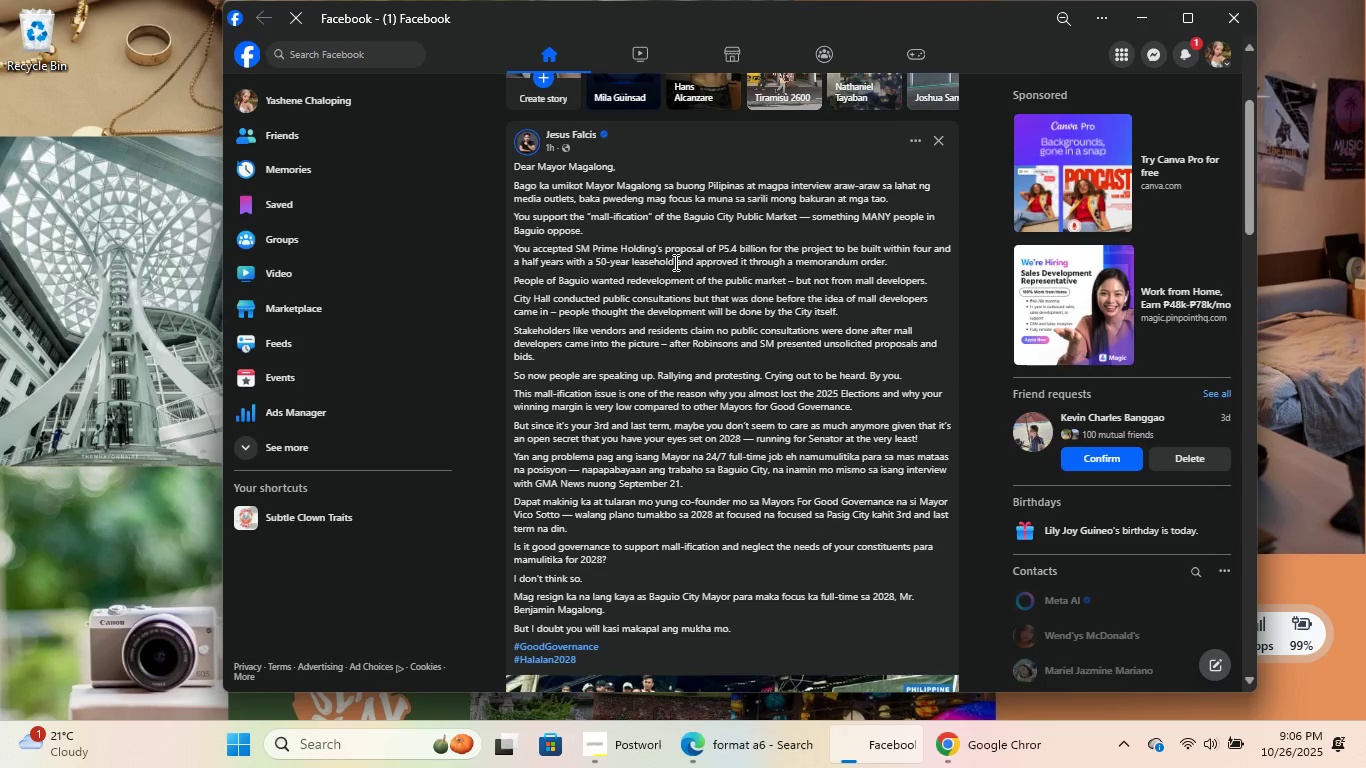 
left_click([827, 255])
 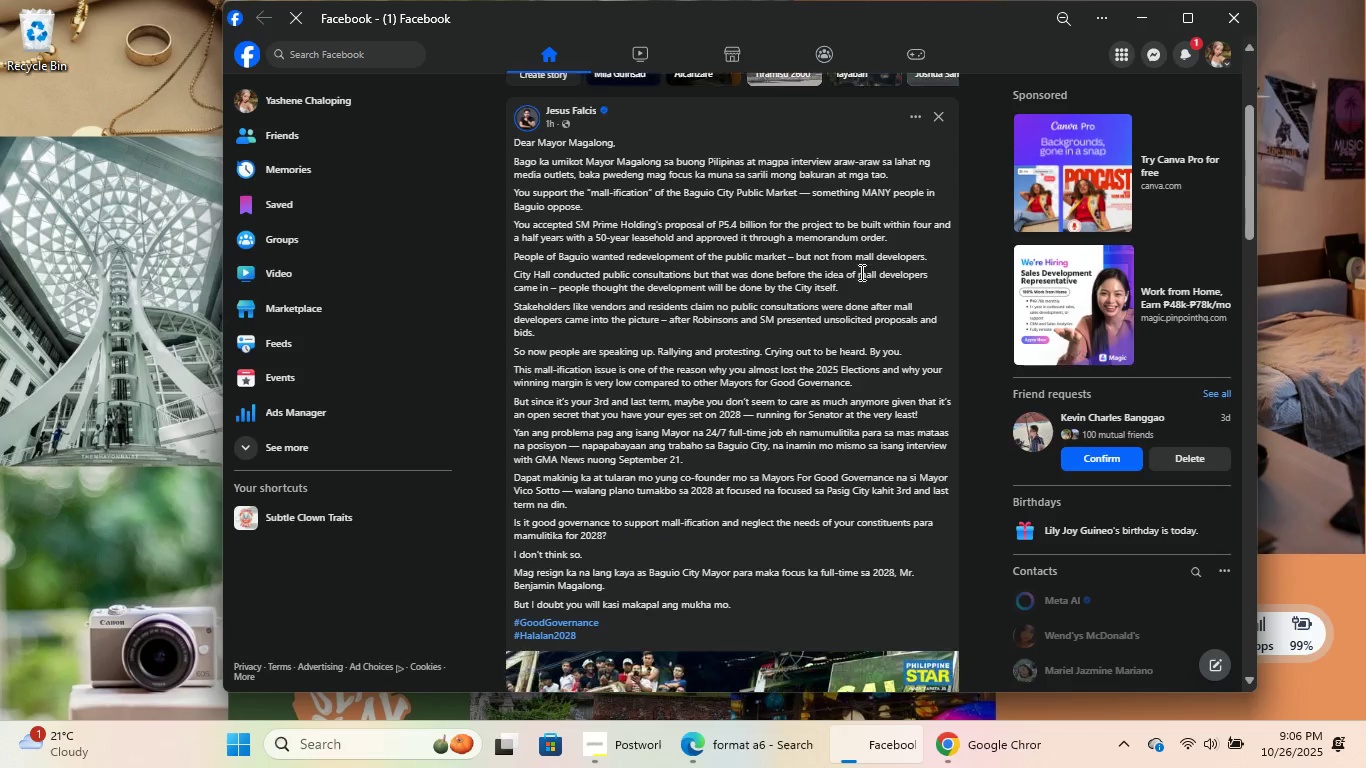 
scroll: coordinate [825, 425], scroll_direction: down, amount: 7.0
 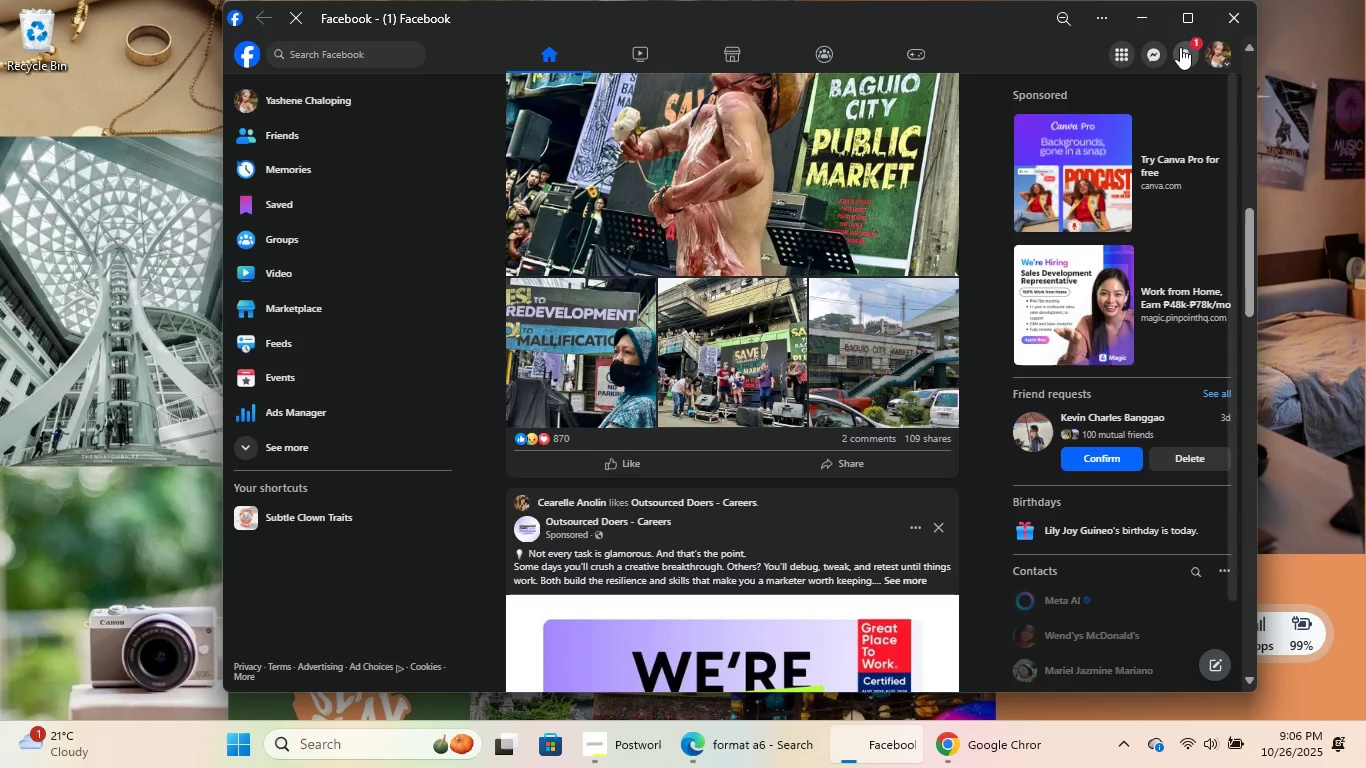 
left_click([1181, 47])
 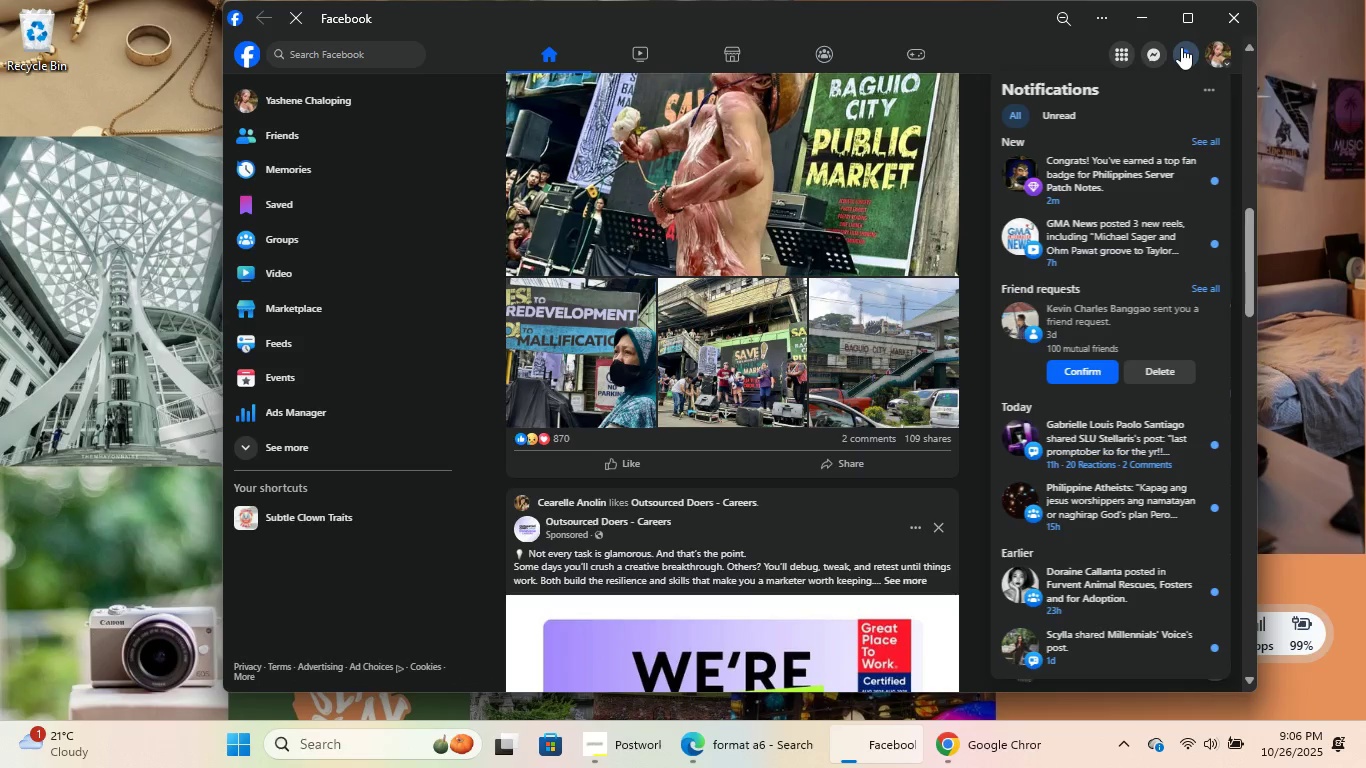 
left_click([1181, 47])
 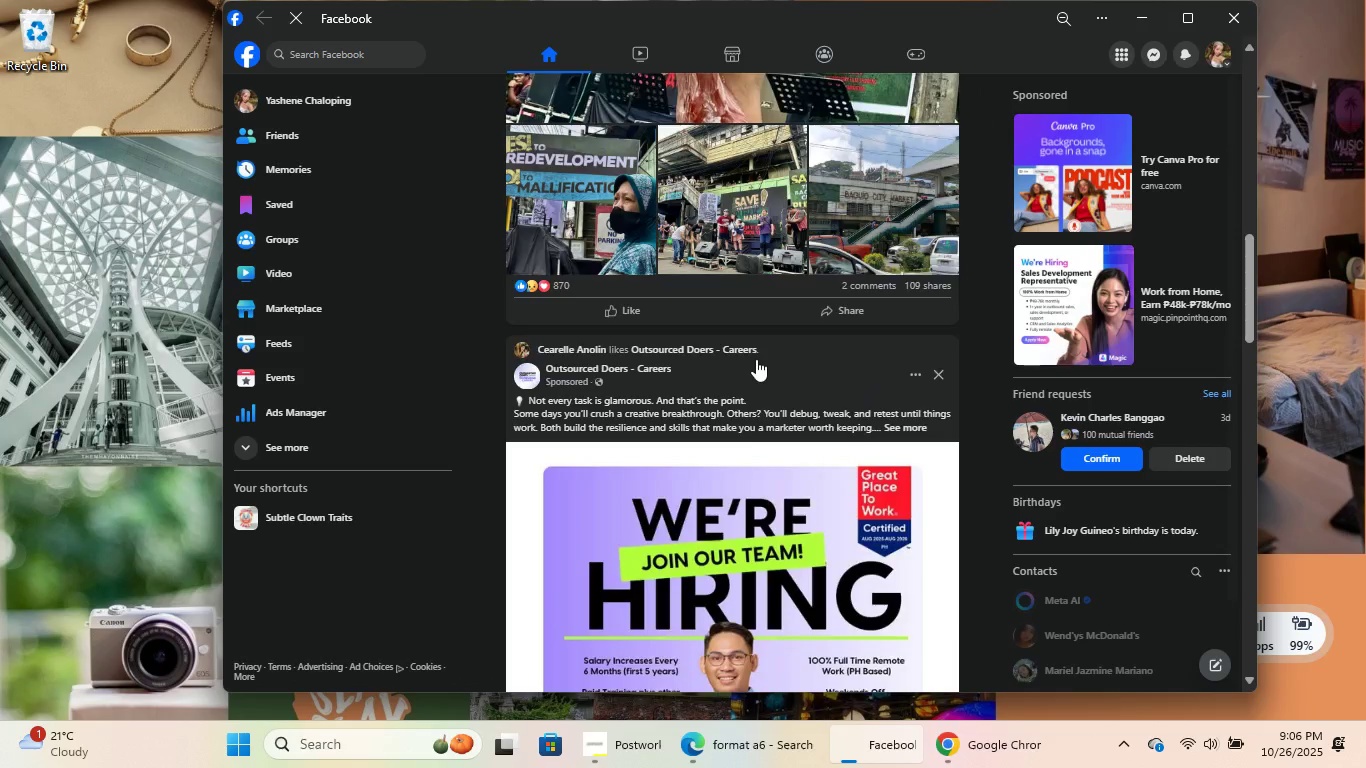 
scroll: coordinate [786, 347], scroll_direction: down, amount: 13.0
 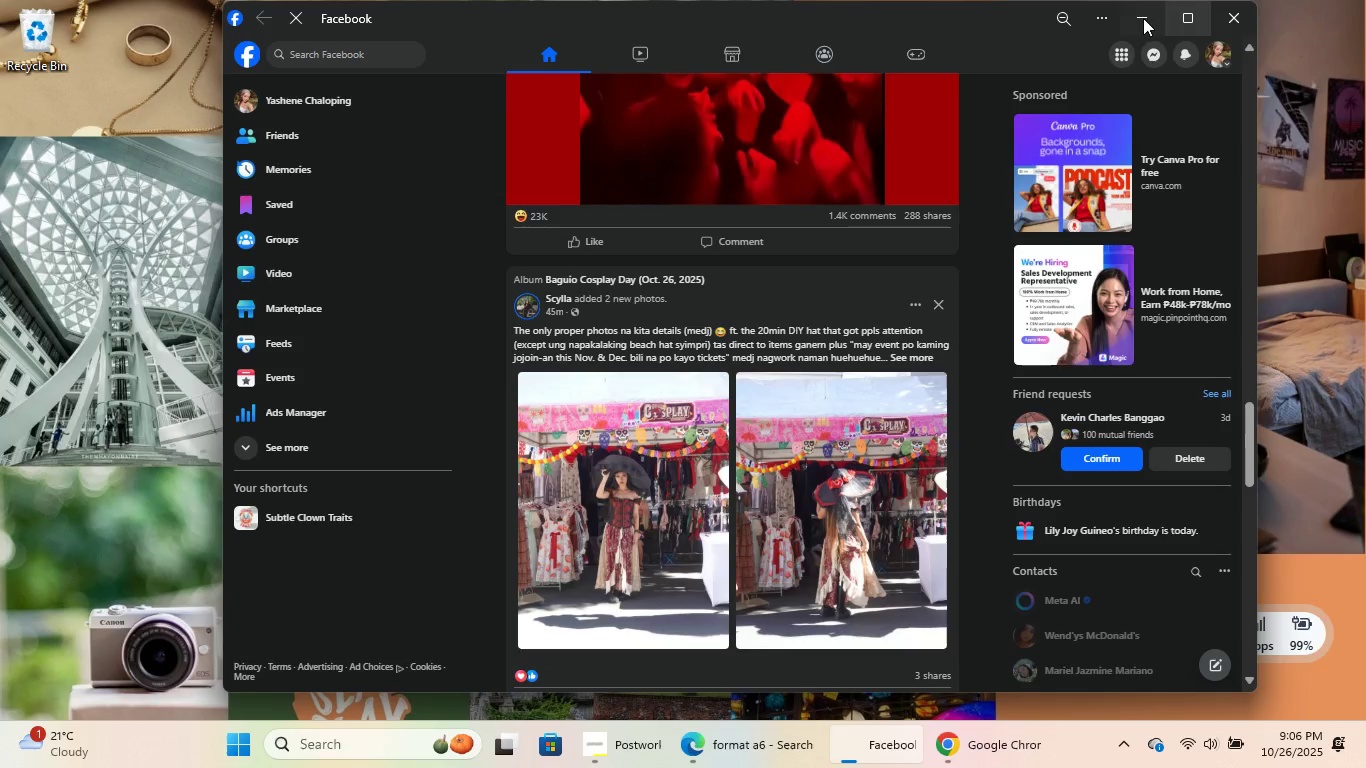 
left_click([1064, 767])
 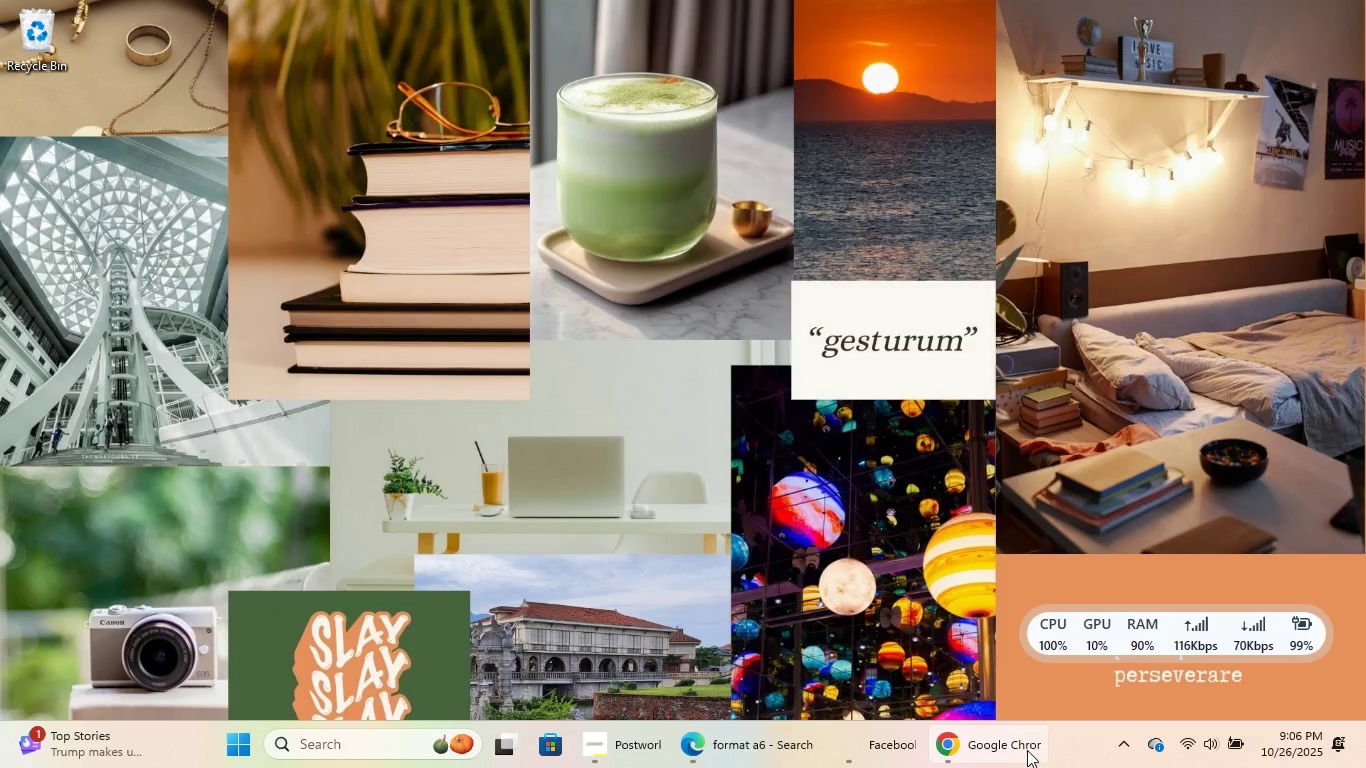 
double_click([1027, 750])
 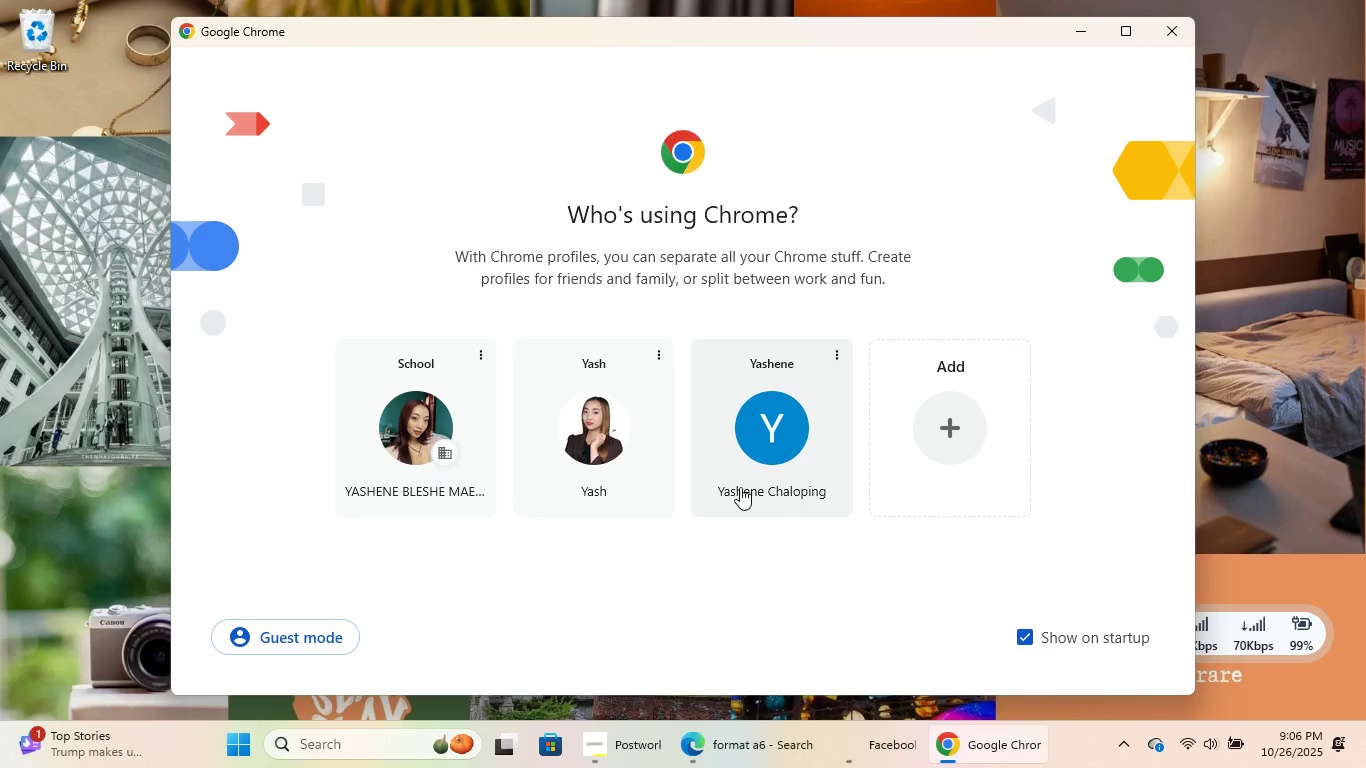 
left_click([442, 476])
 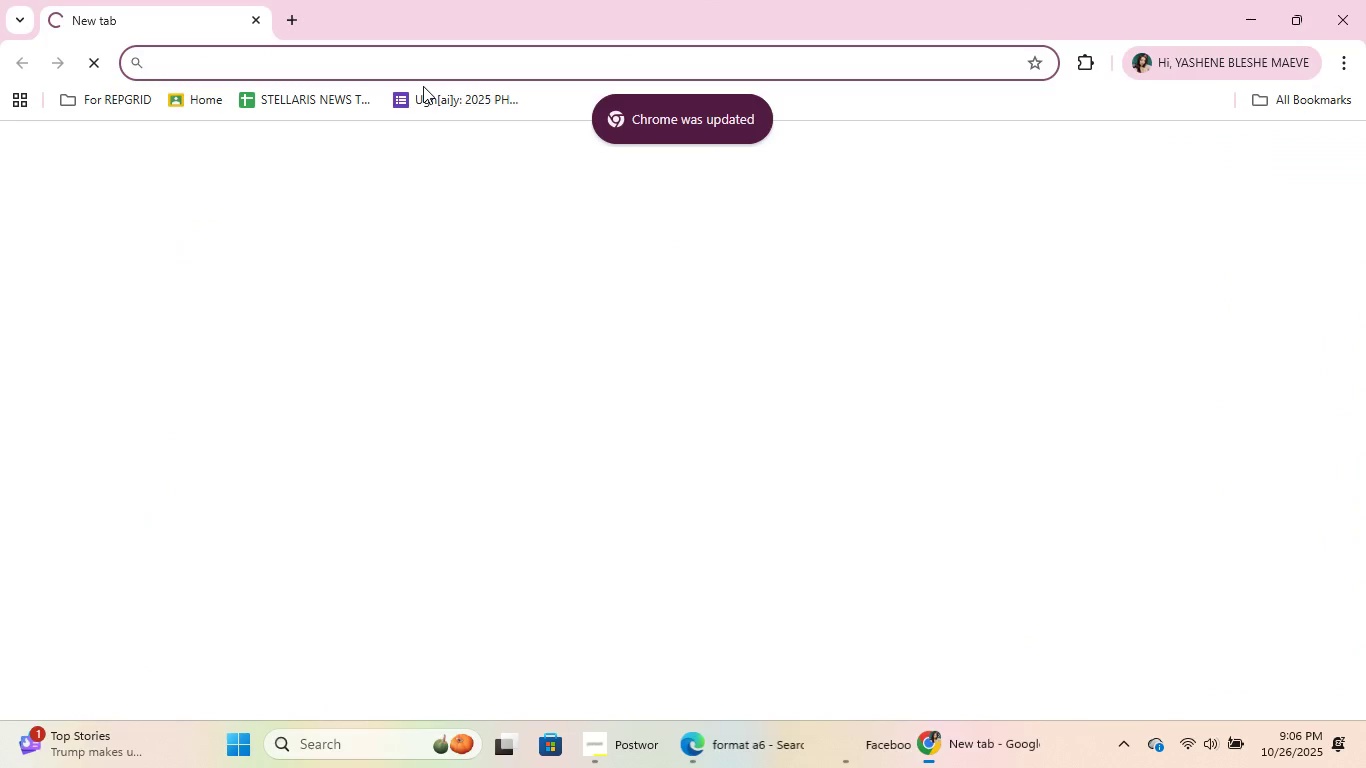 
type(do)
 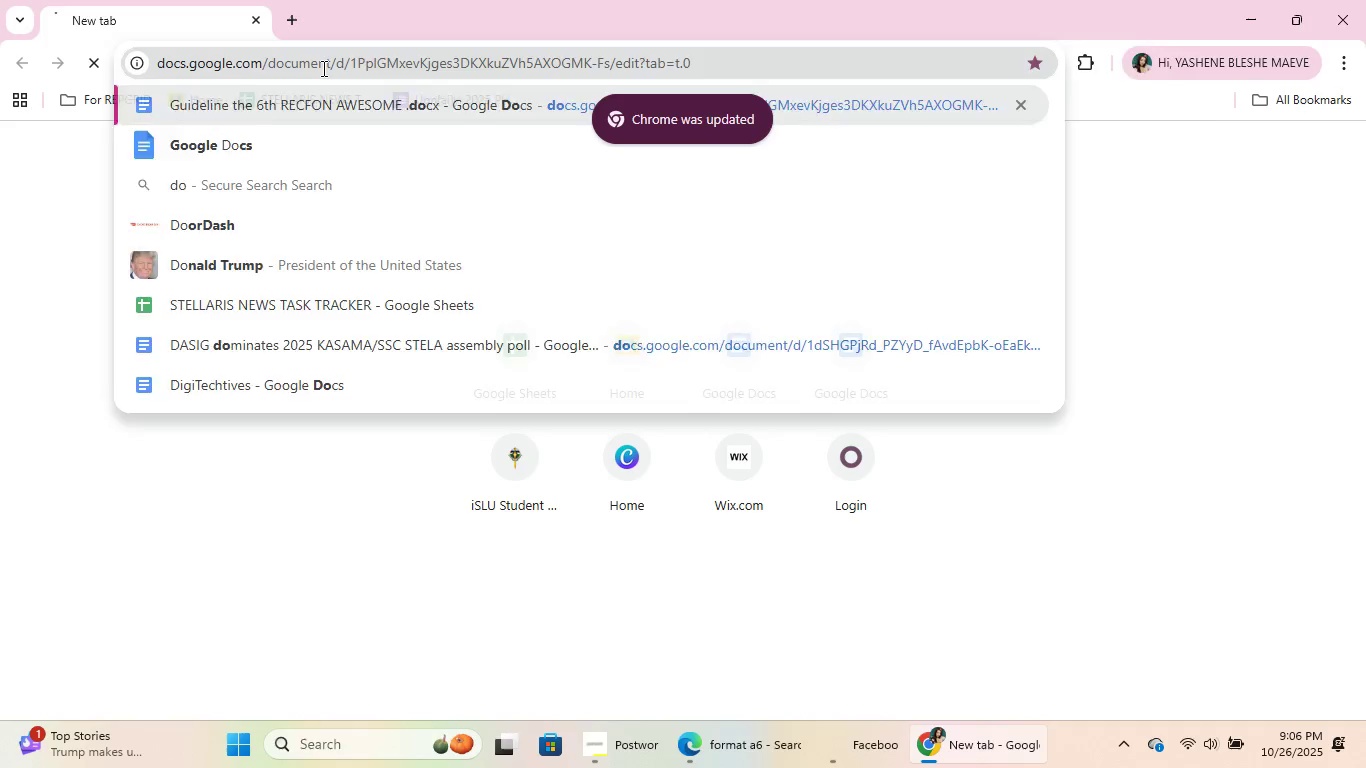 
key(Enter)
 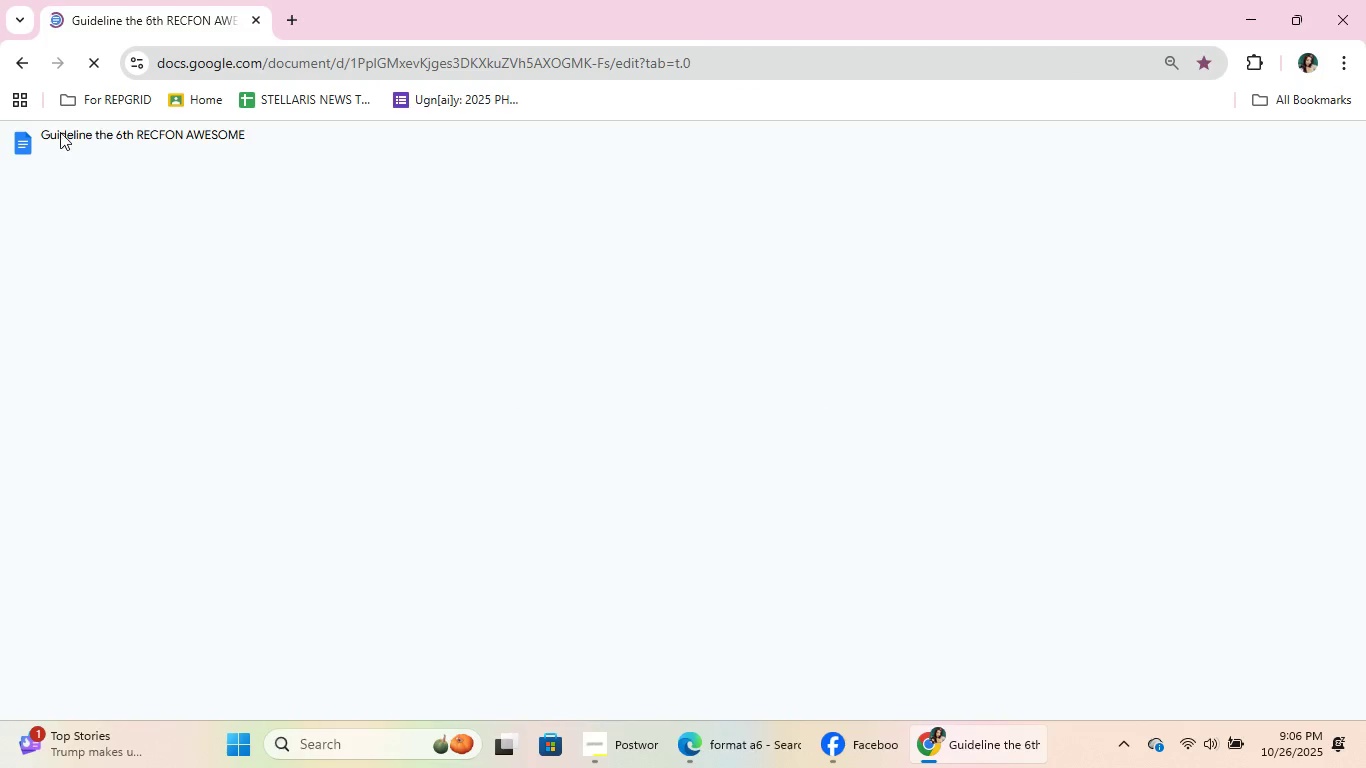 
left_click([30, 146])
 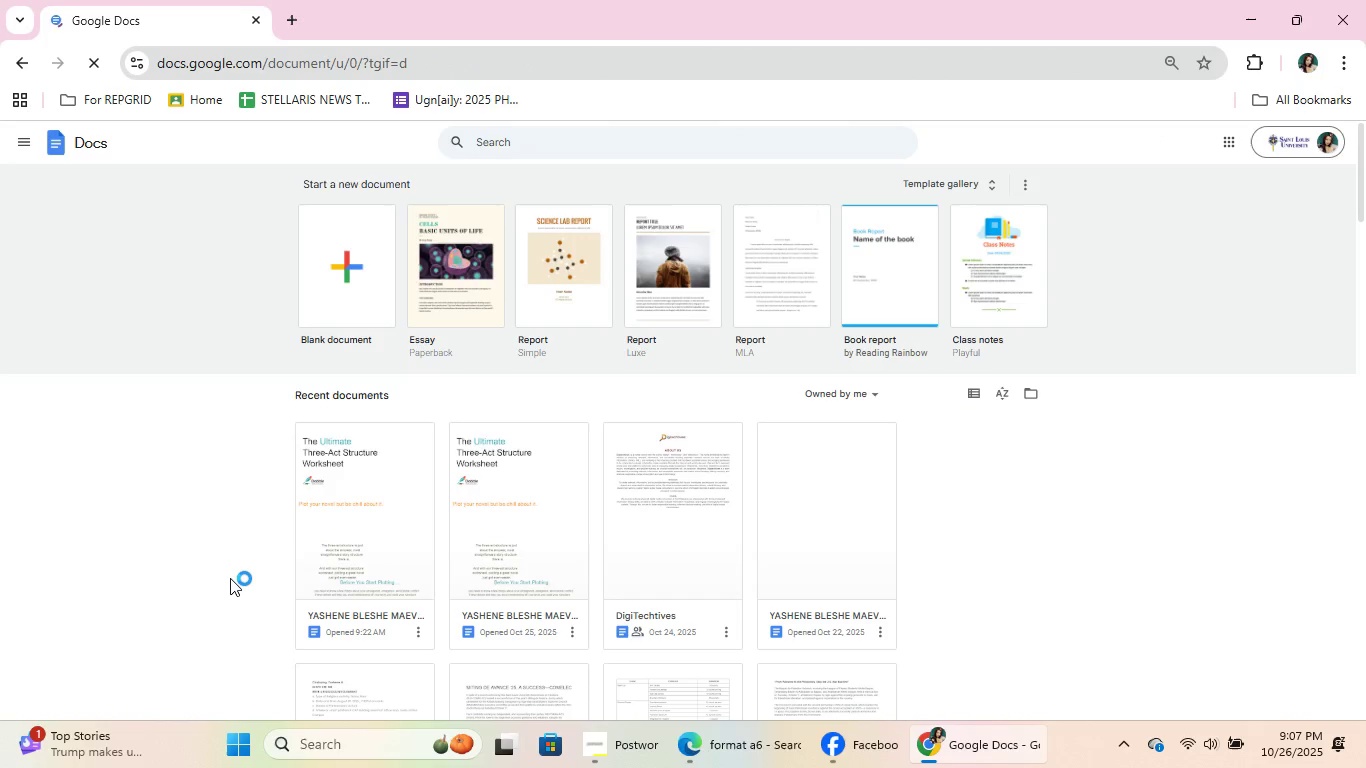 
wait(10.2)
 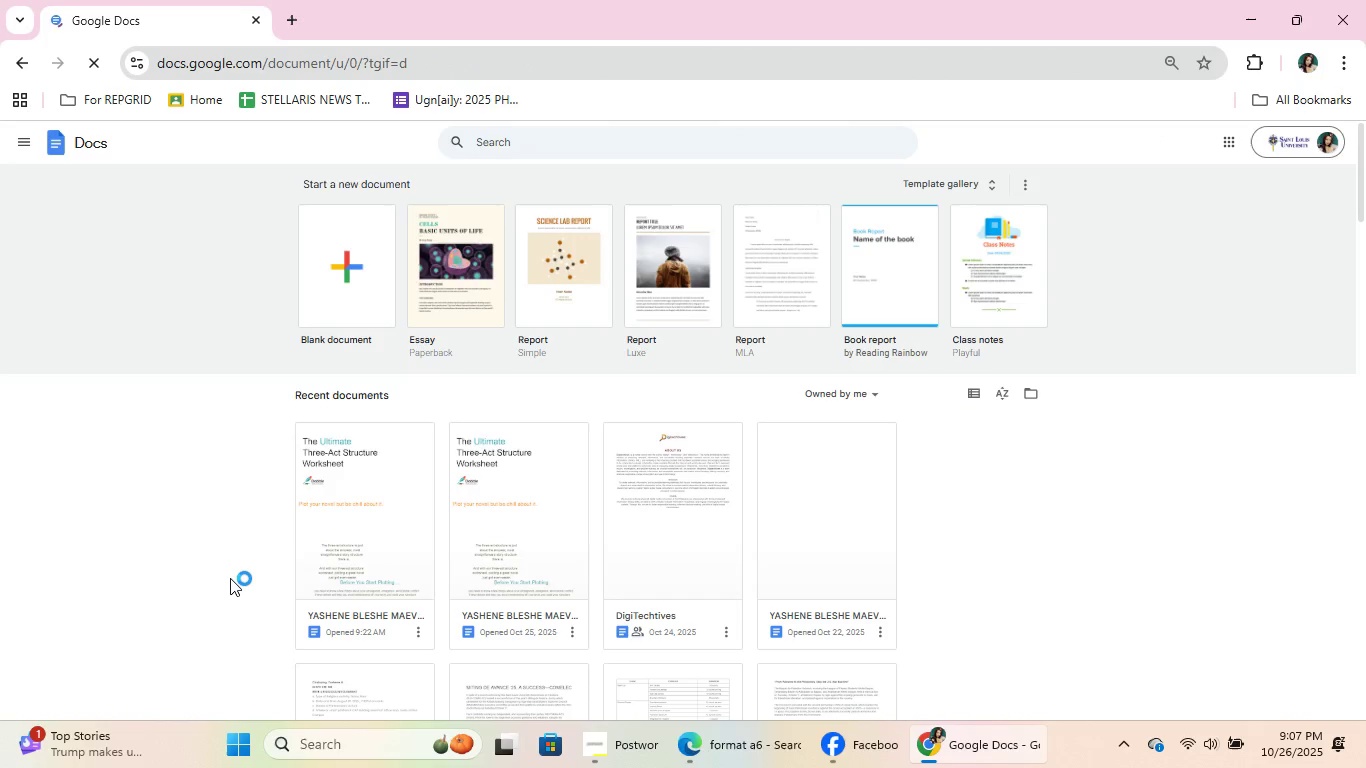 
scroll: coordinate [230, 566], scroll_direction: down, amount: 2.0
 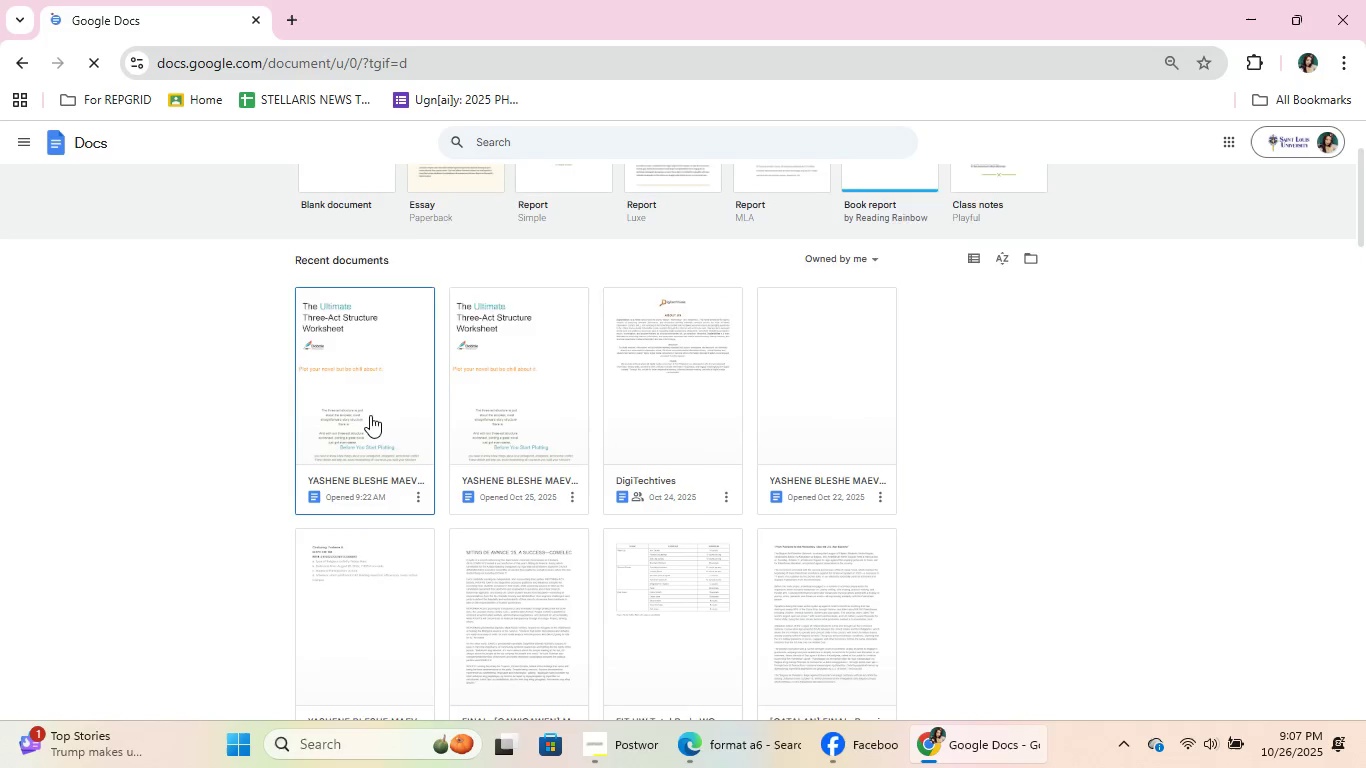 
scroll: coordinate [370, 415], scroll_direction: up, amount: 1.0
 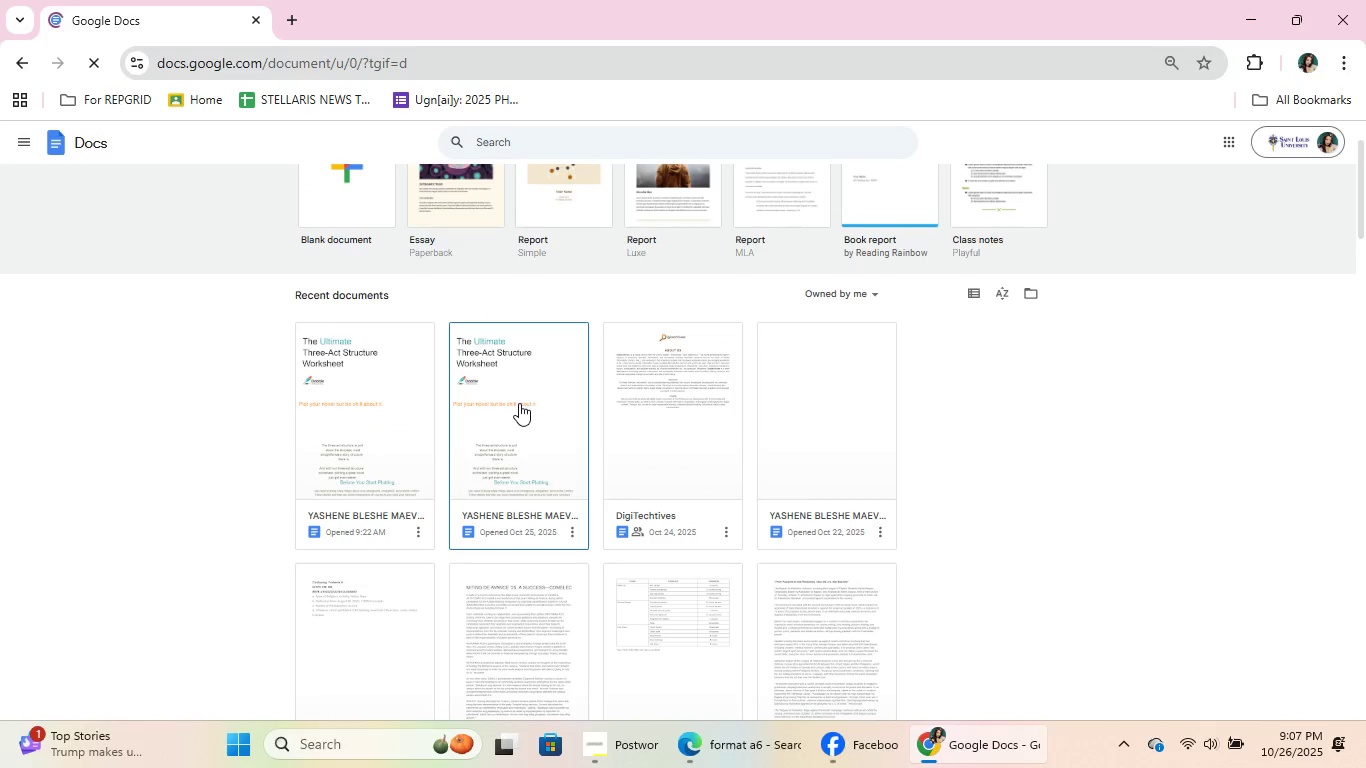 
left_click([519, 402])
 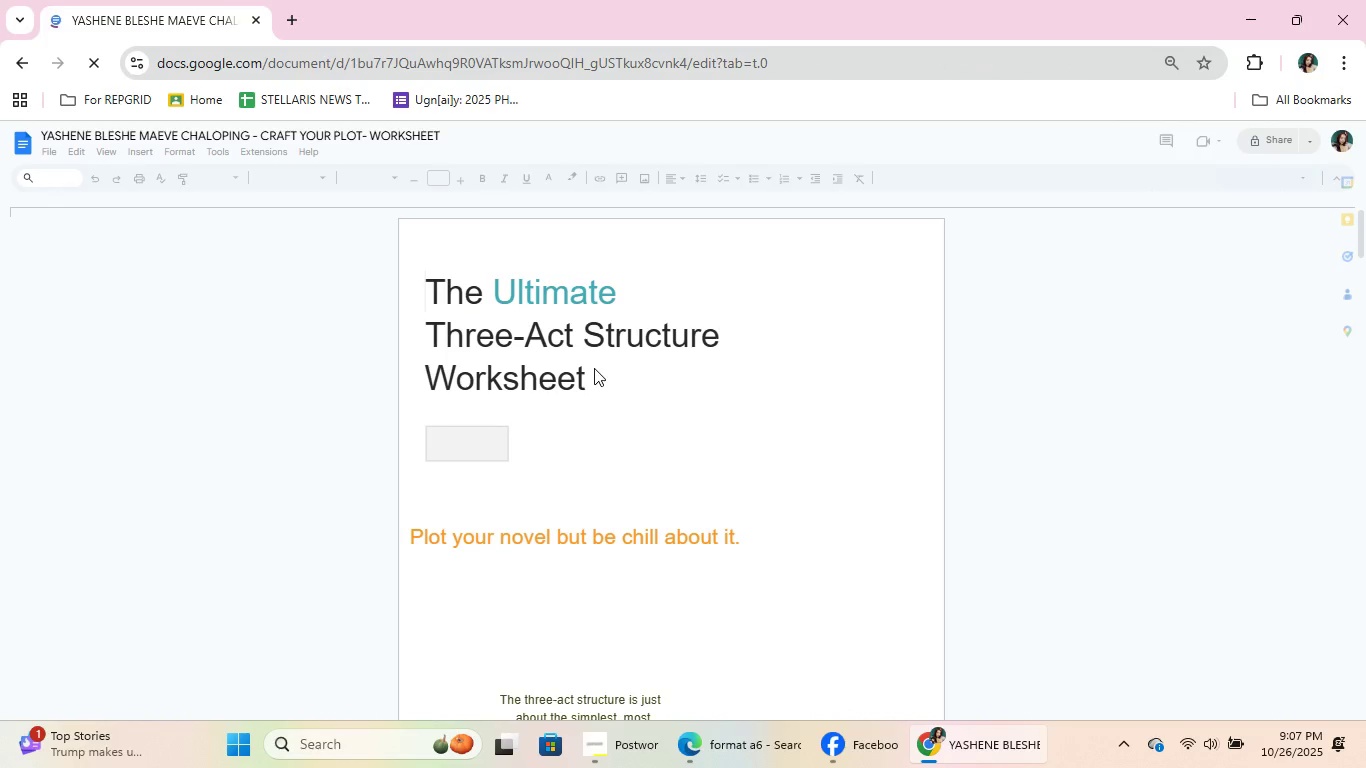 
scroll: coordinate [761, 455], scroll_direction: down, amount: 8.0
 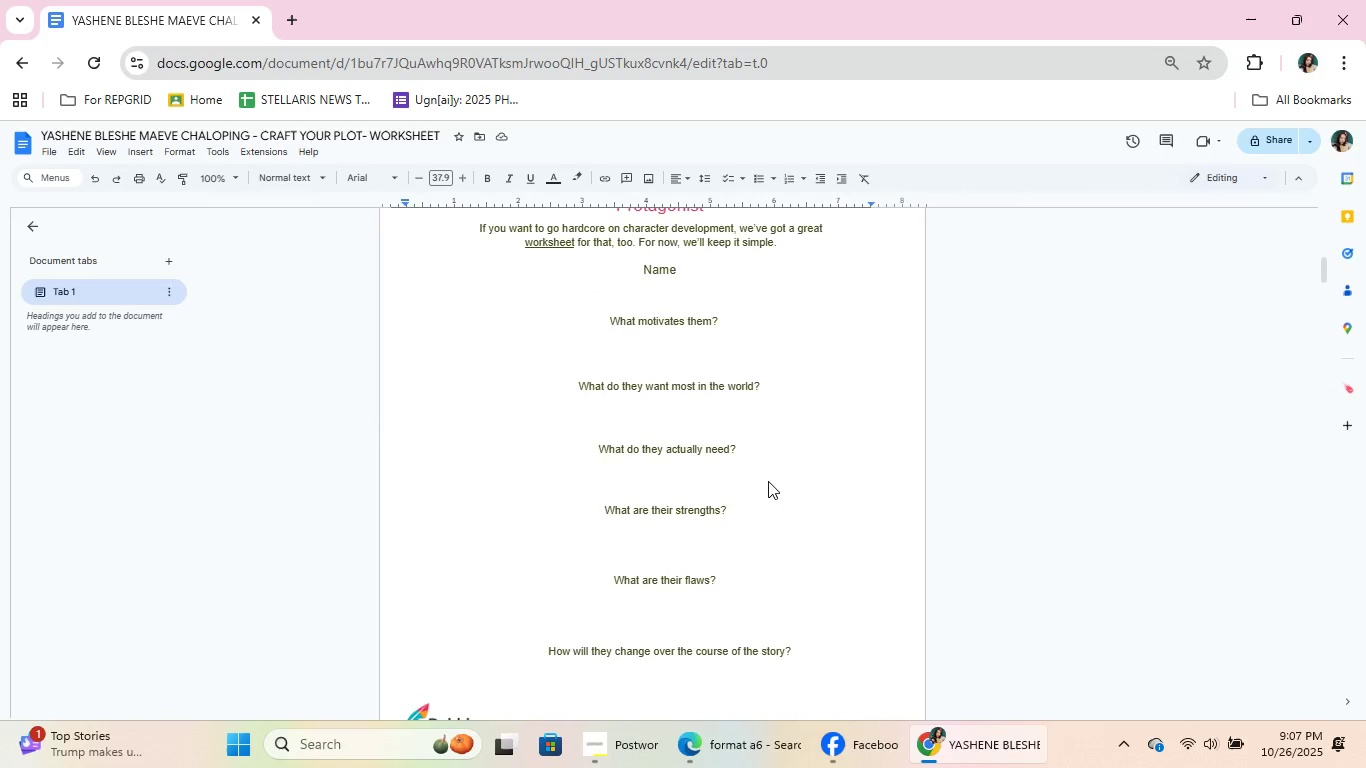 
scroll: coordinate [768, 466], scroll_direction: up, amount: 2.0
 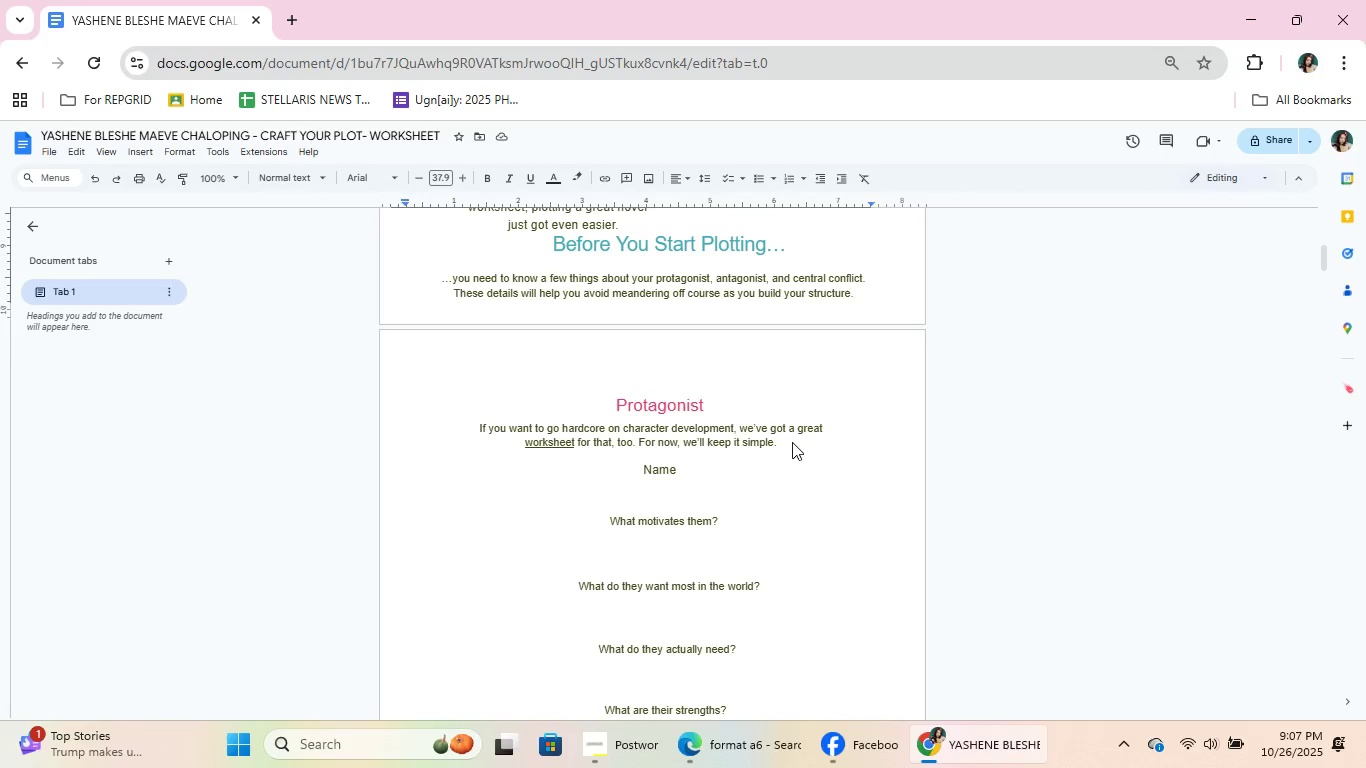 
left_click([792, 442])
 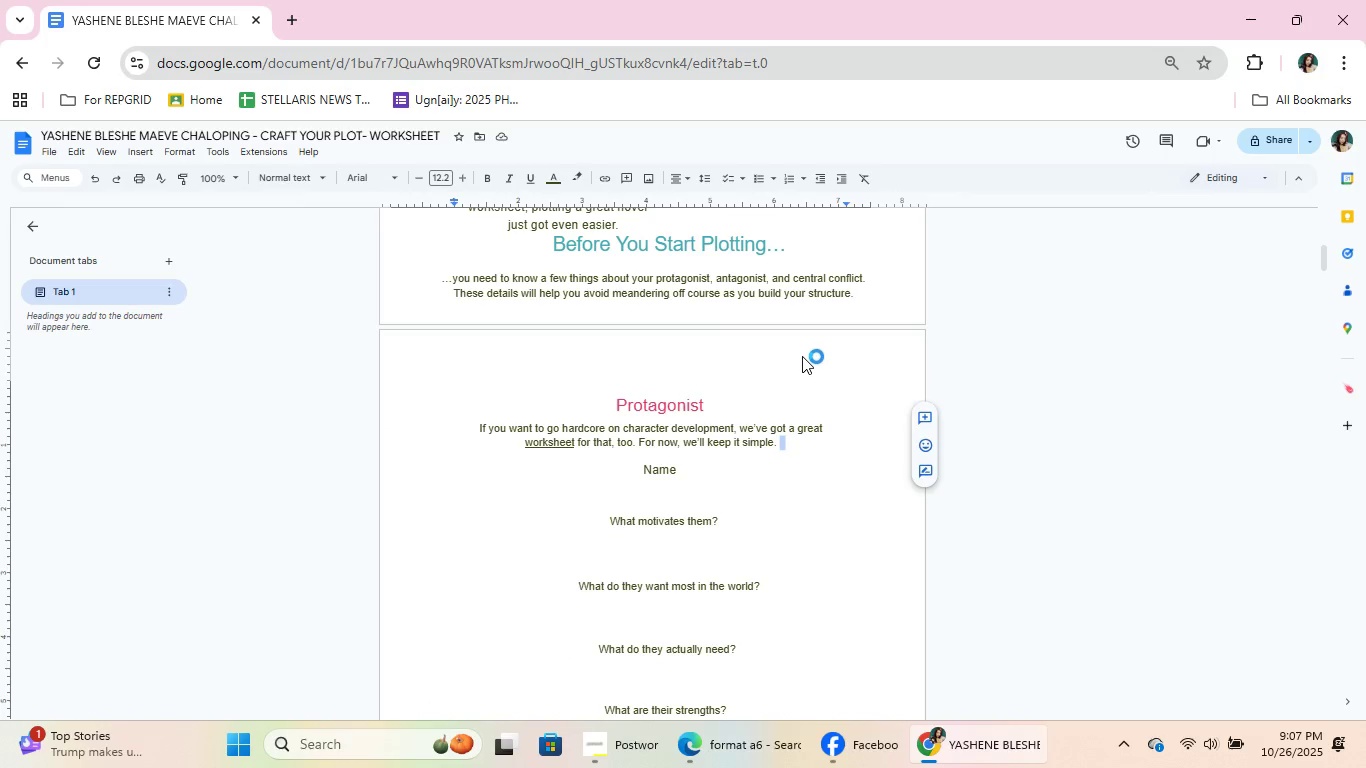 
scroll: coordinate [802, 356], scroll_direction: up, amount: 2.0
 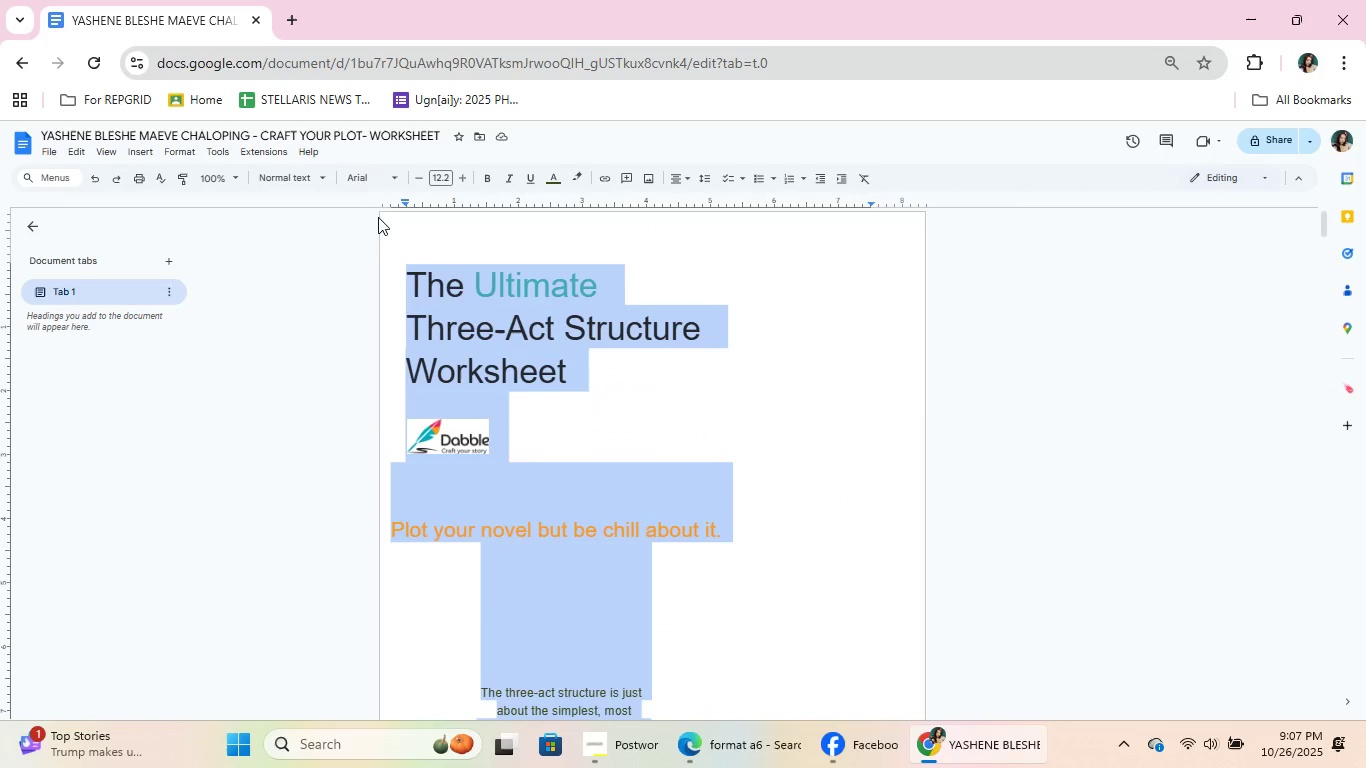 
key(Backspace)
 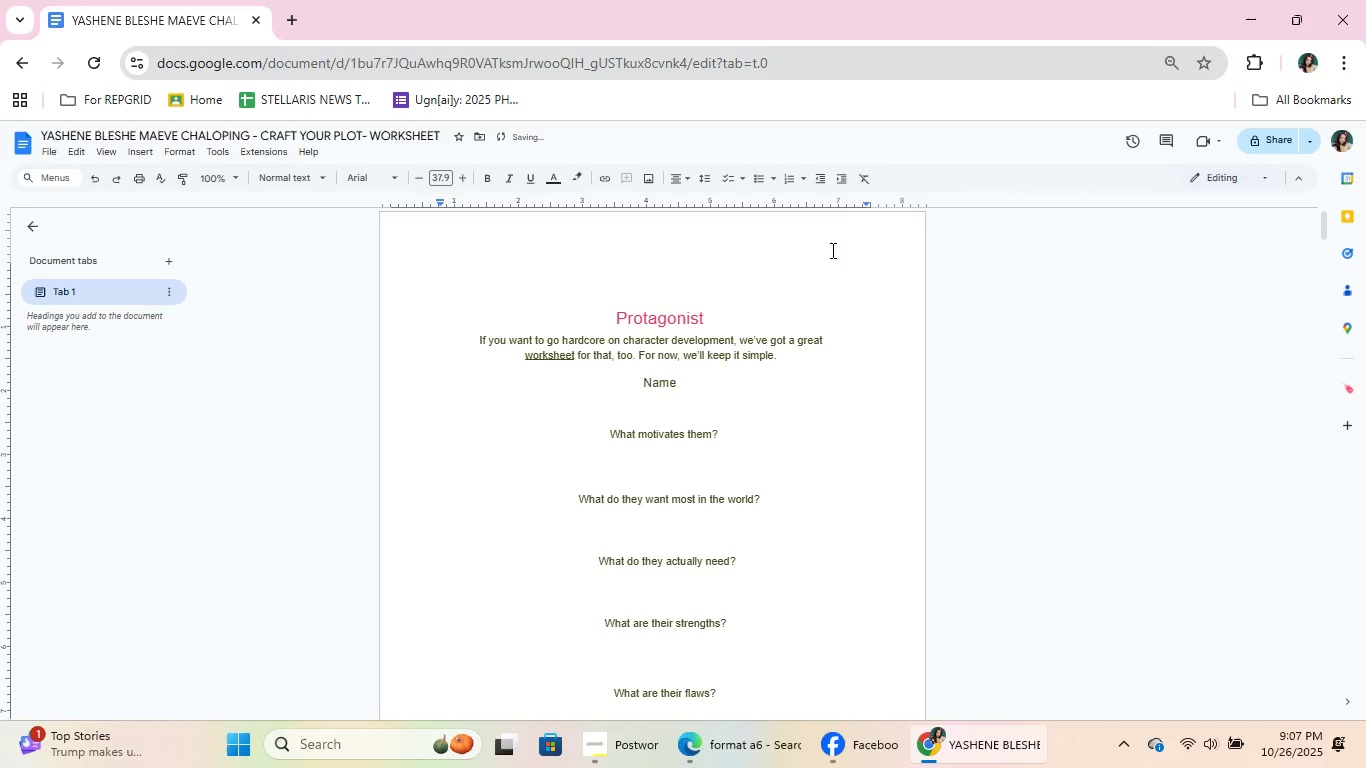 
left_click([718, 286])
 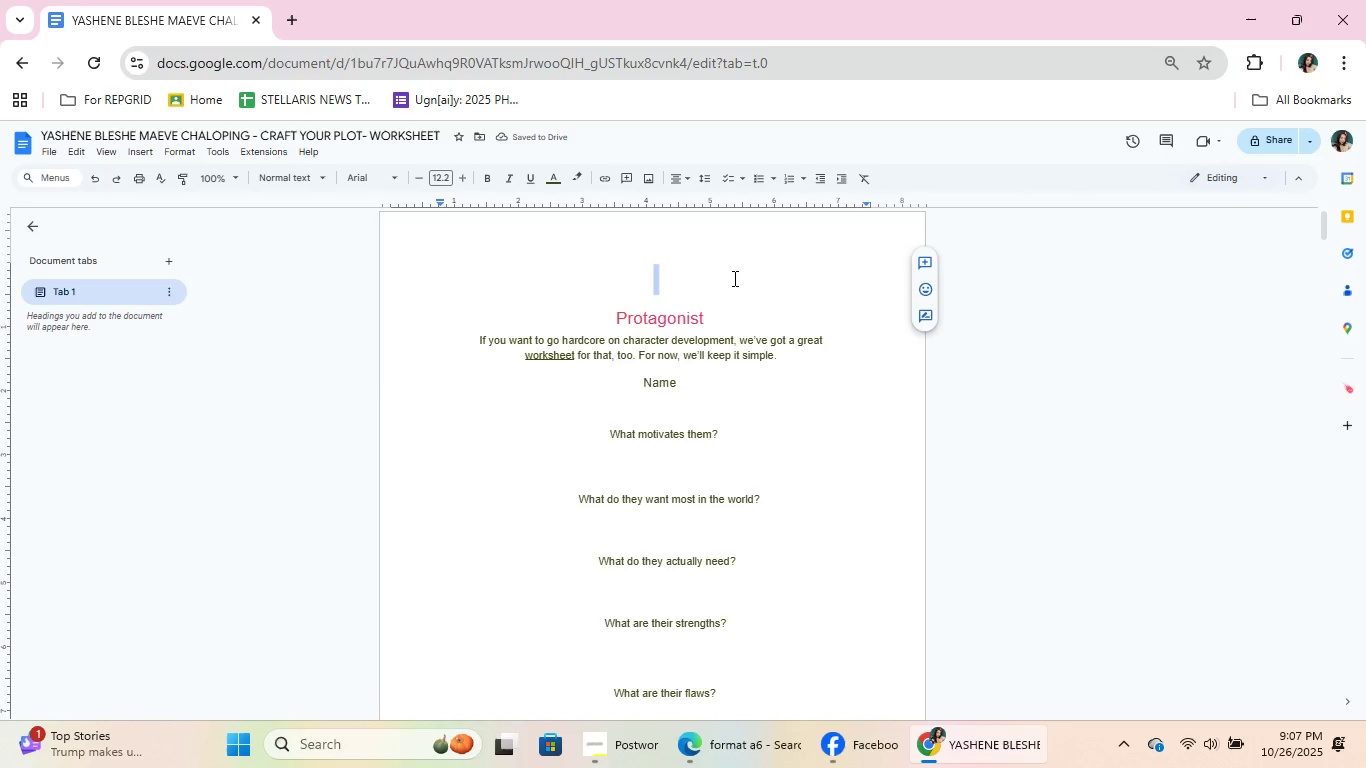 
key(Backspace)
 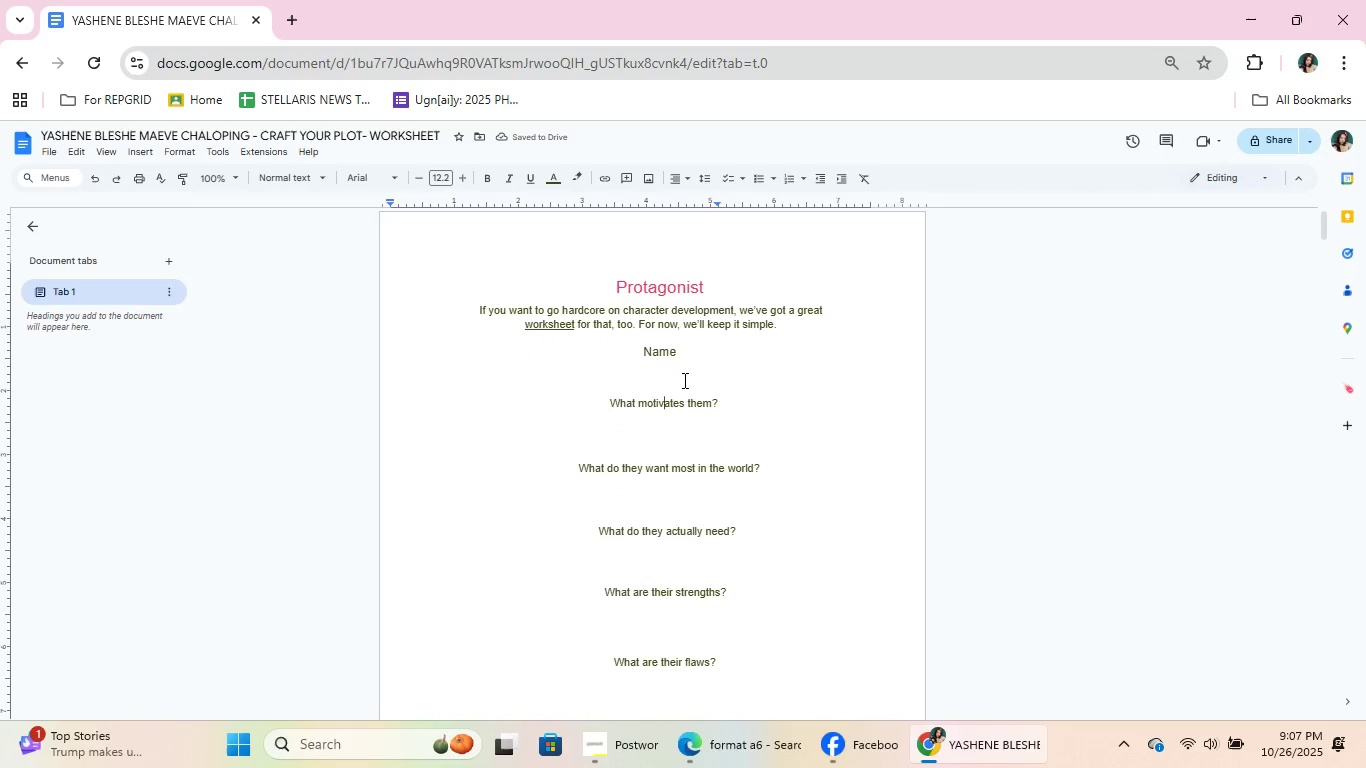 
left_click([669, 369])
 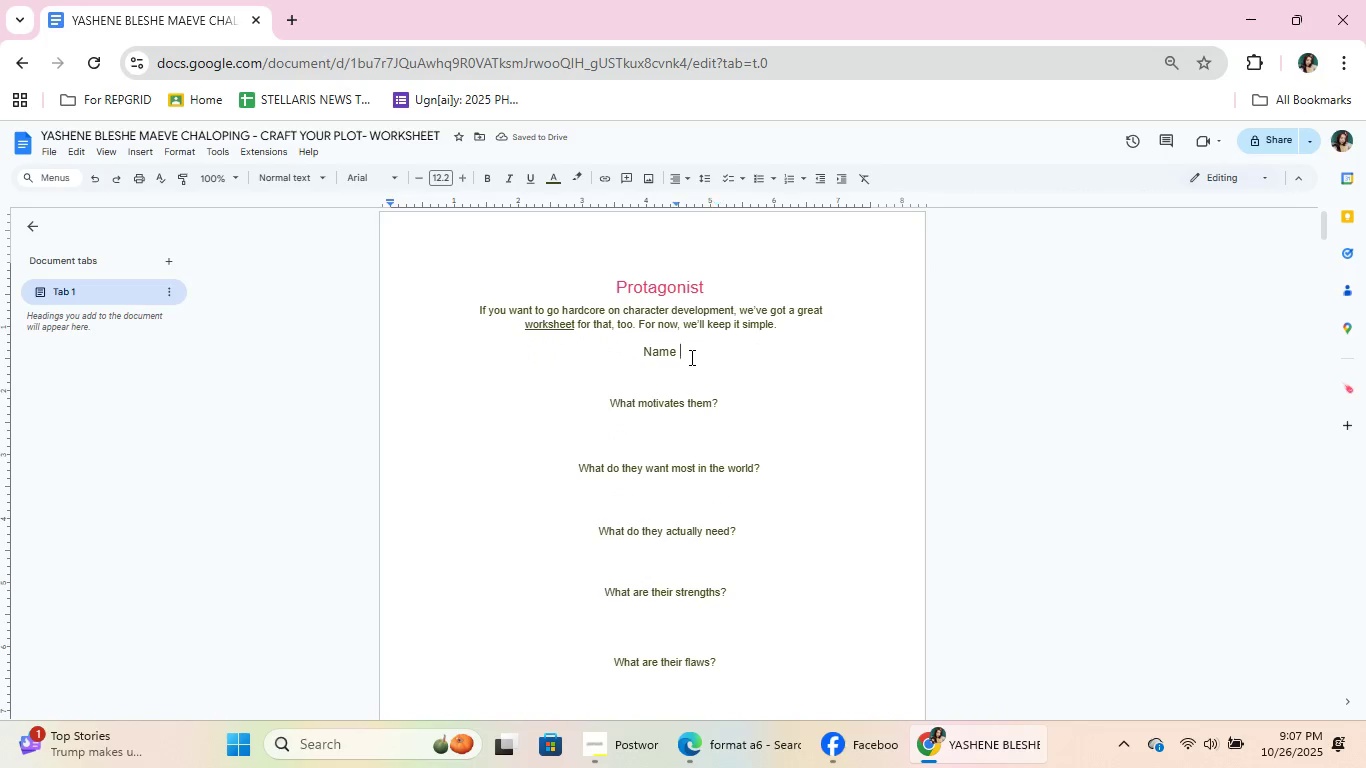 
left_click([690, 357])
 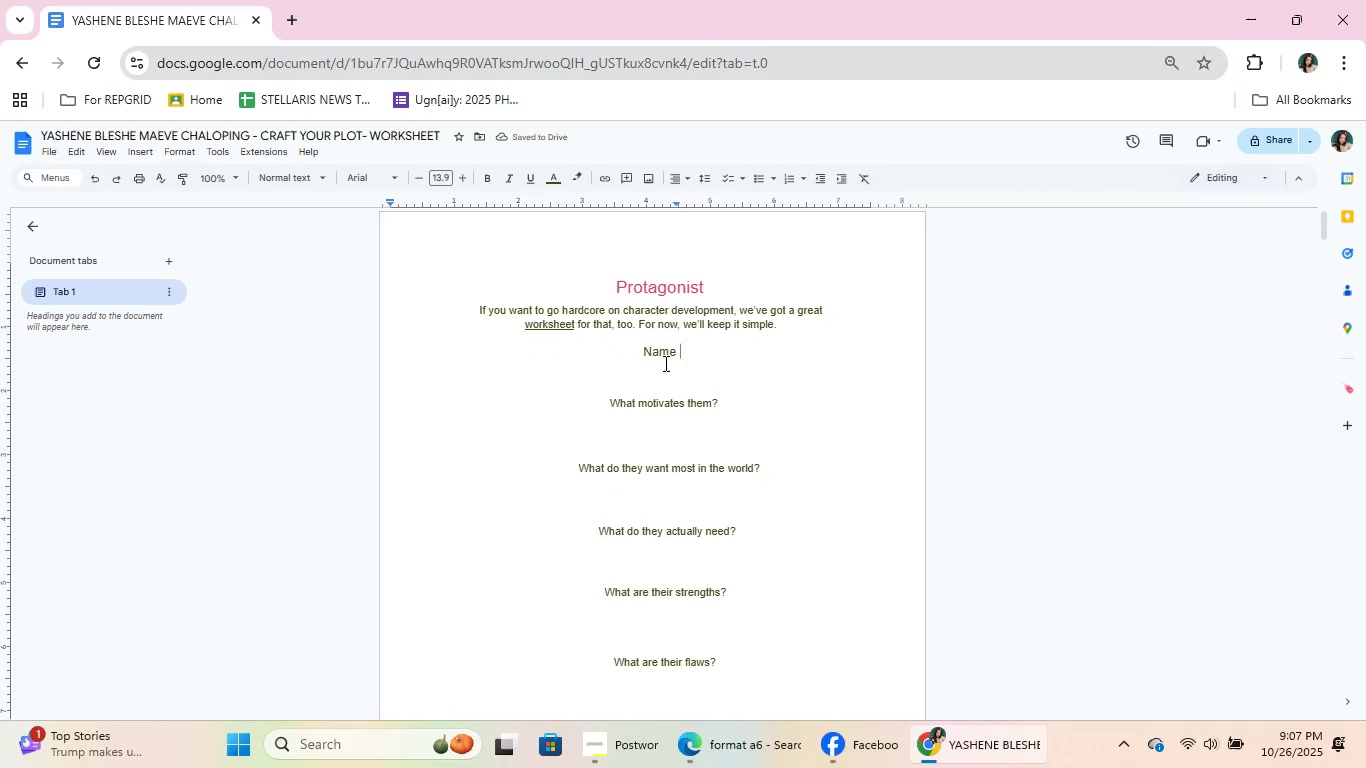 
key(NumpadEnter)
 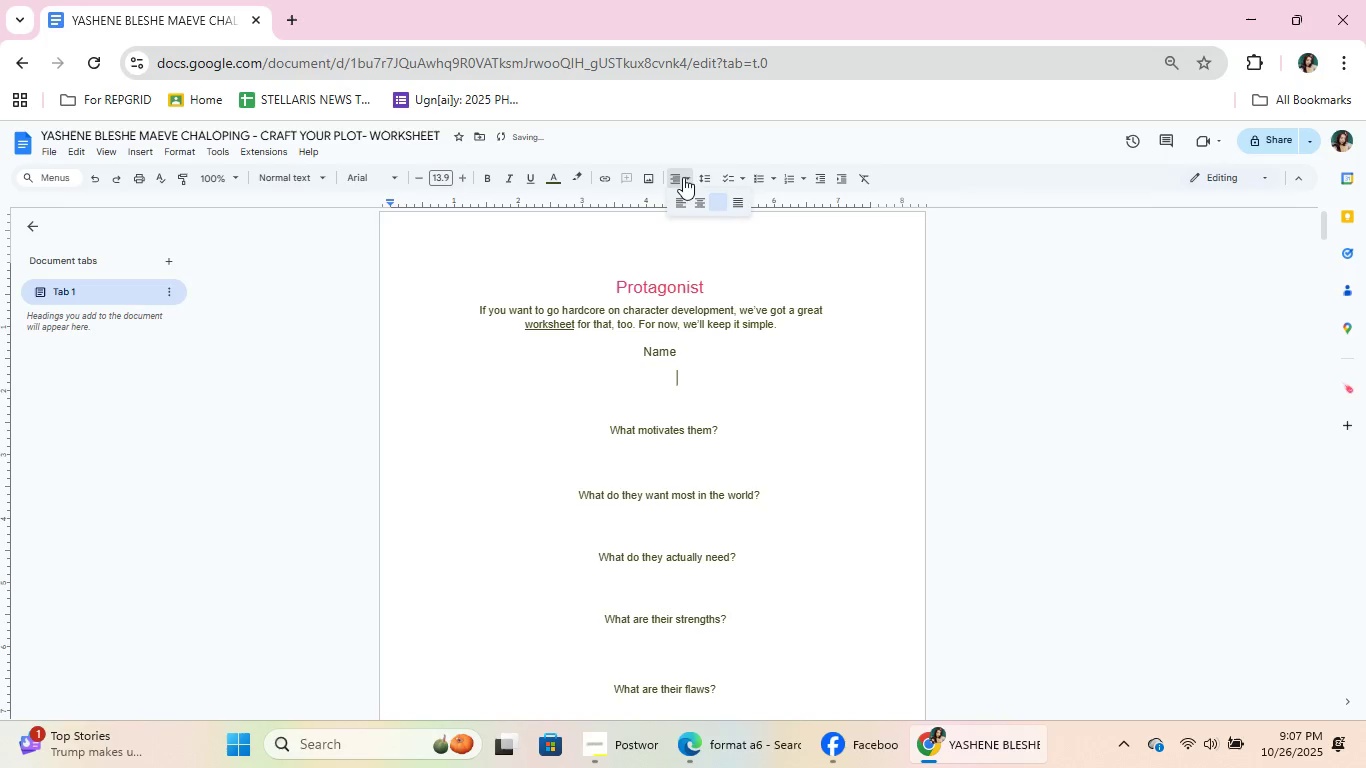 
left_click([700, 209])
 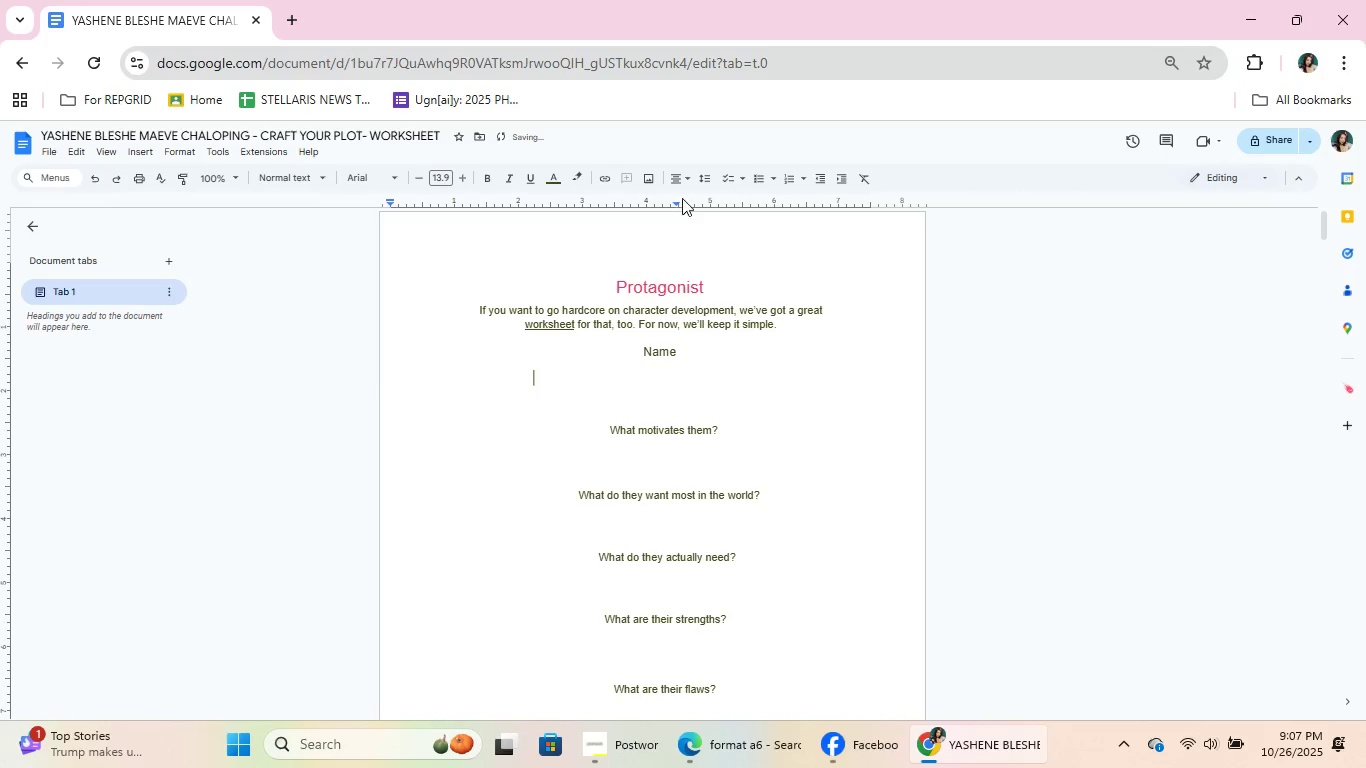 
left_click([683, 173])
 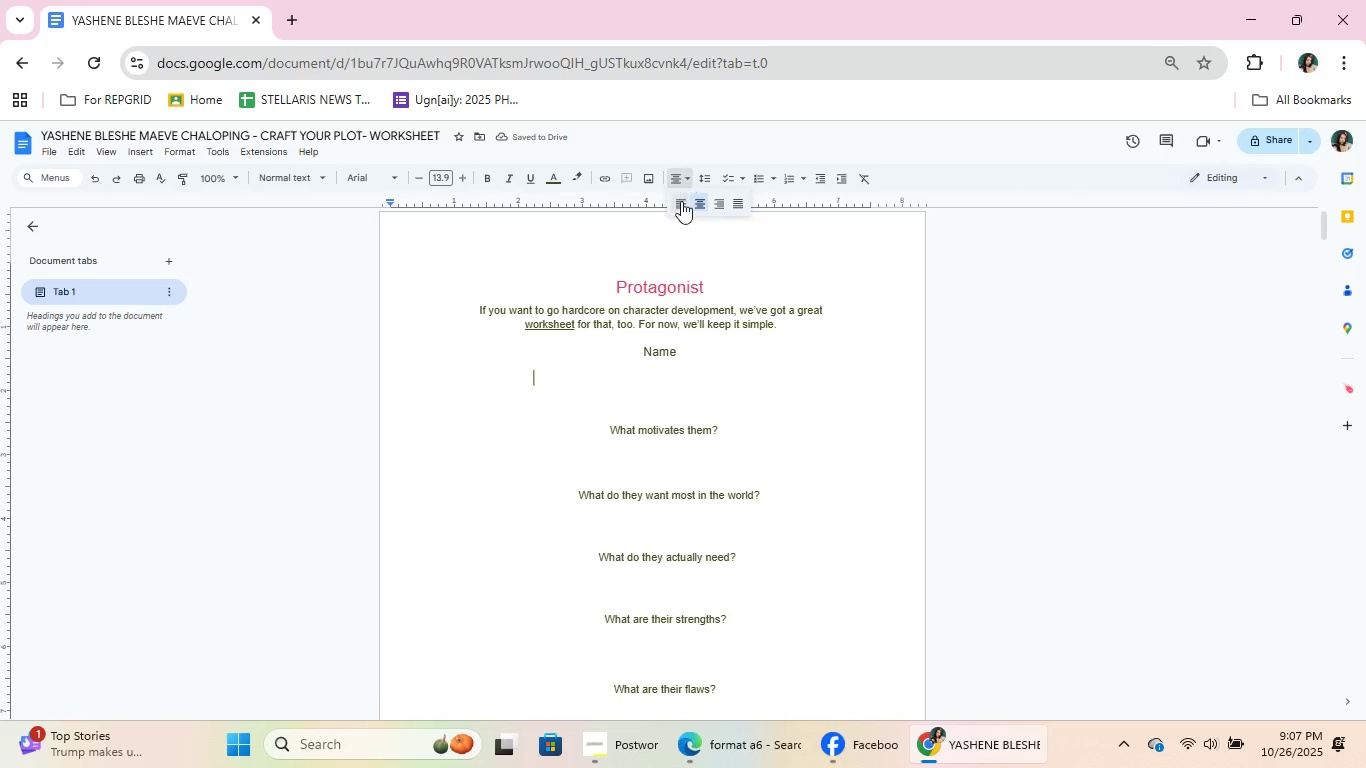 
left_click([700, 196])
 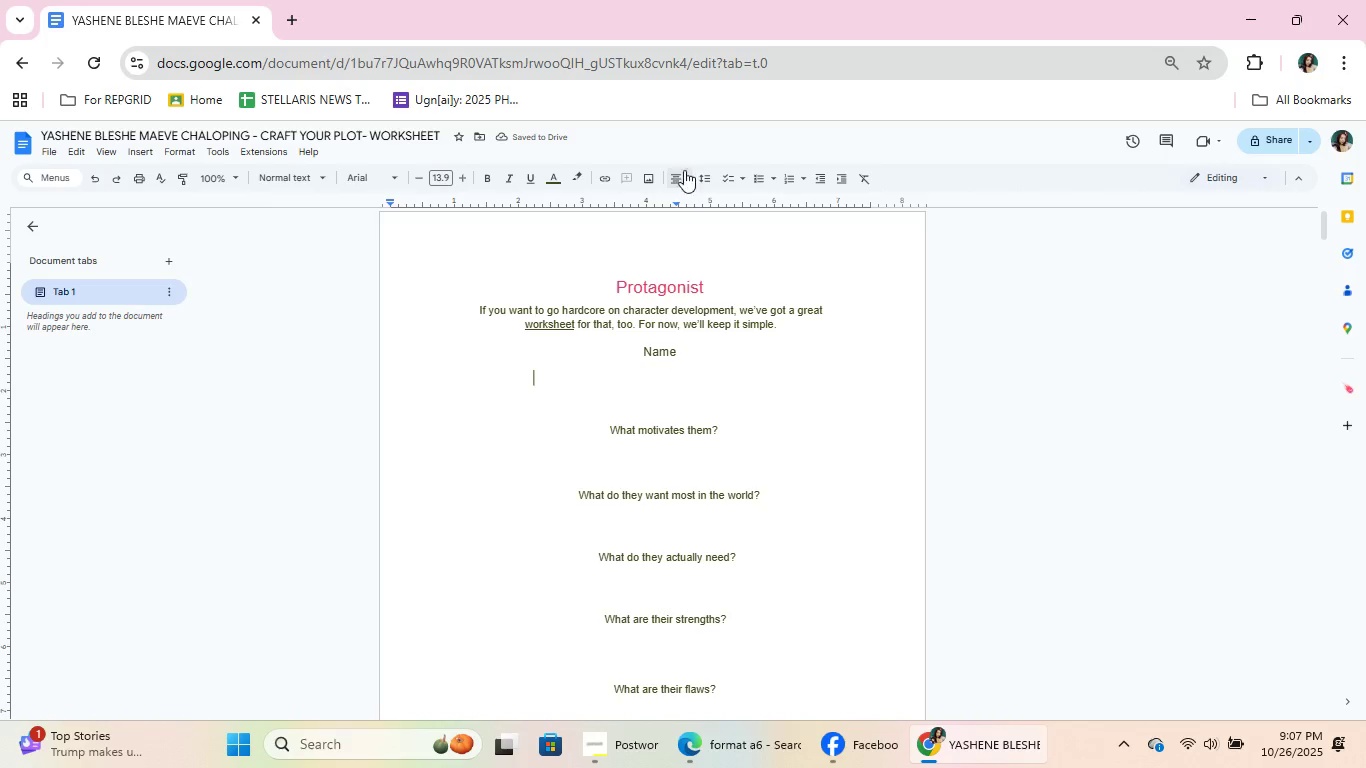 
left_click([678, 174])
 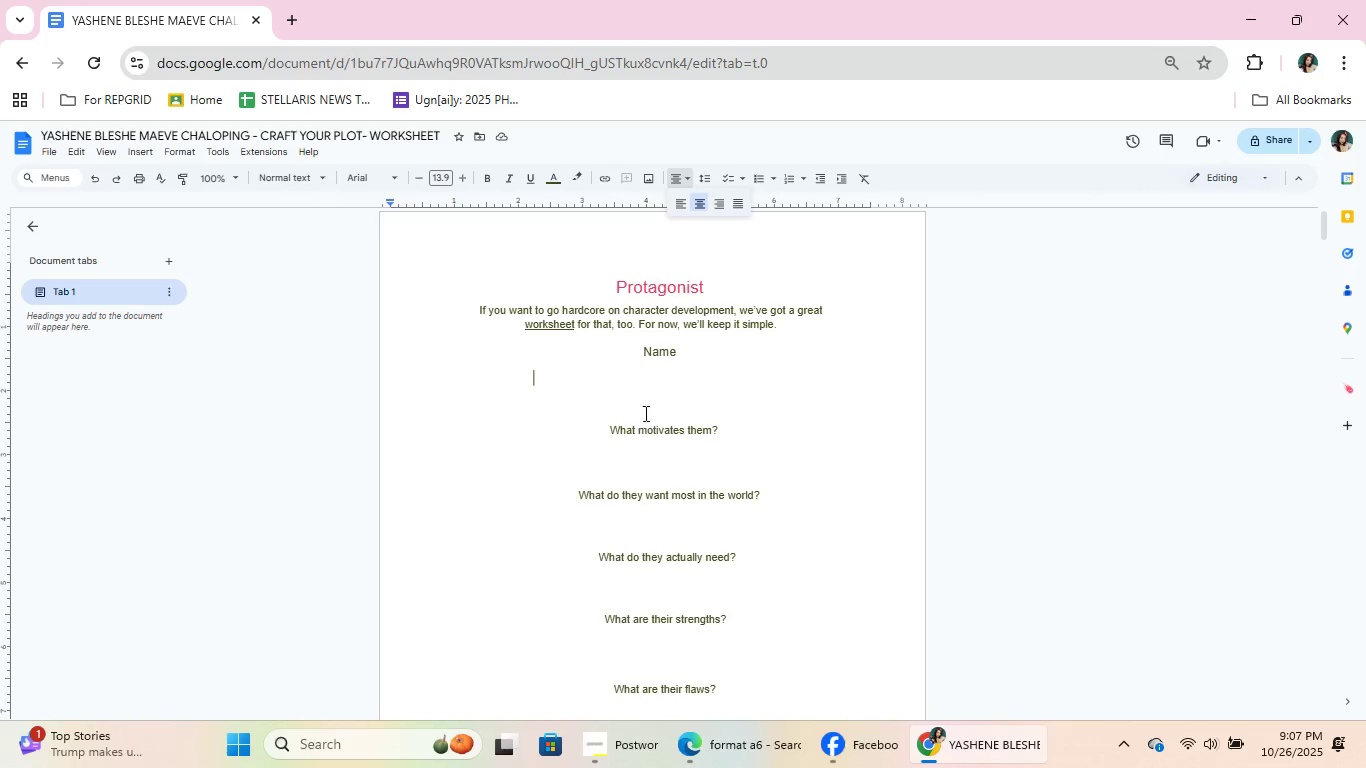 
left_click([648, 396])
 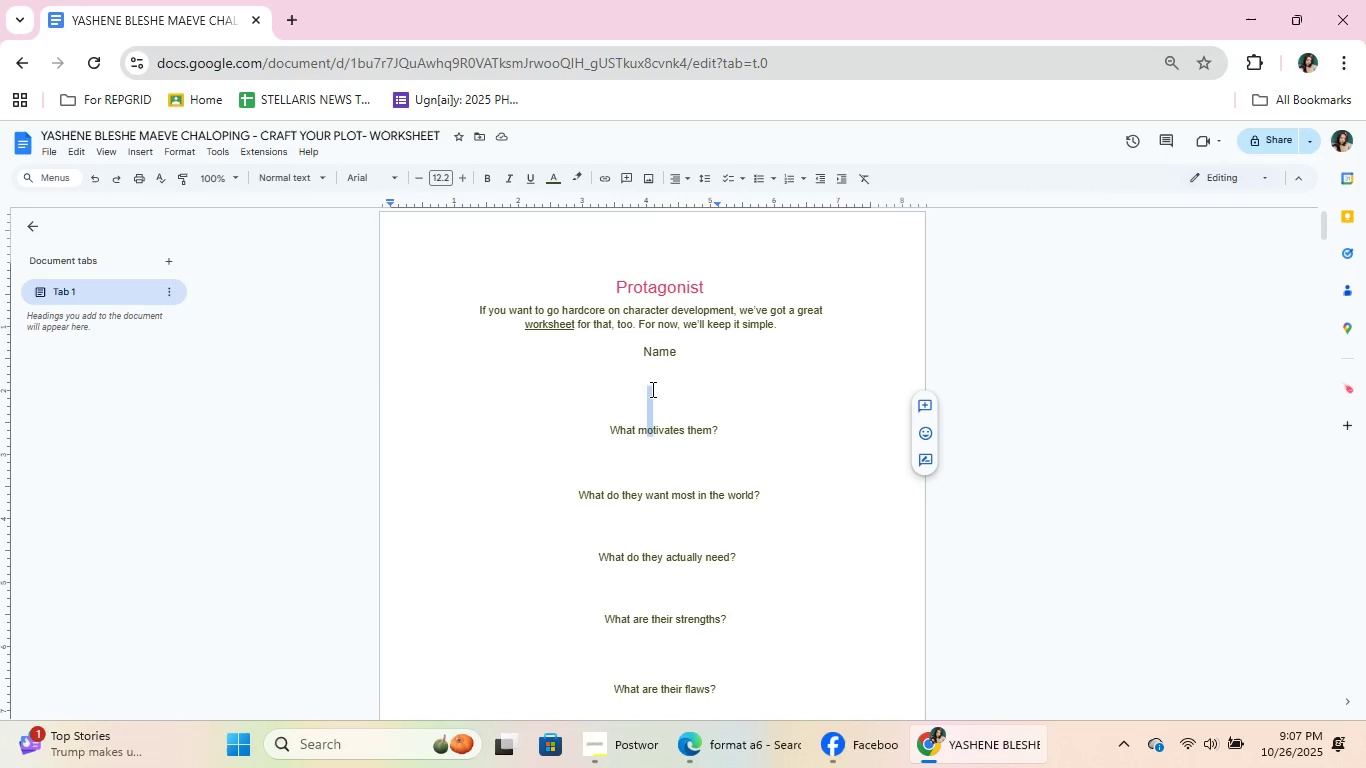 
left_click([654, 376])
 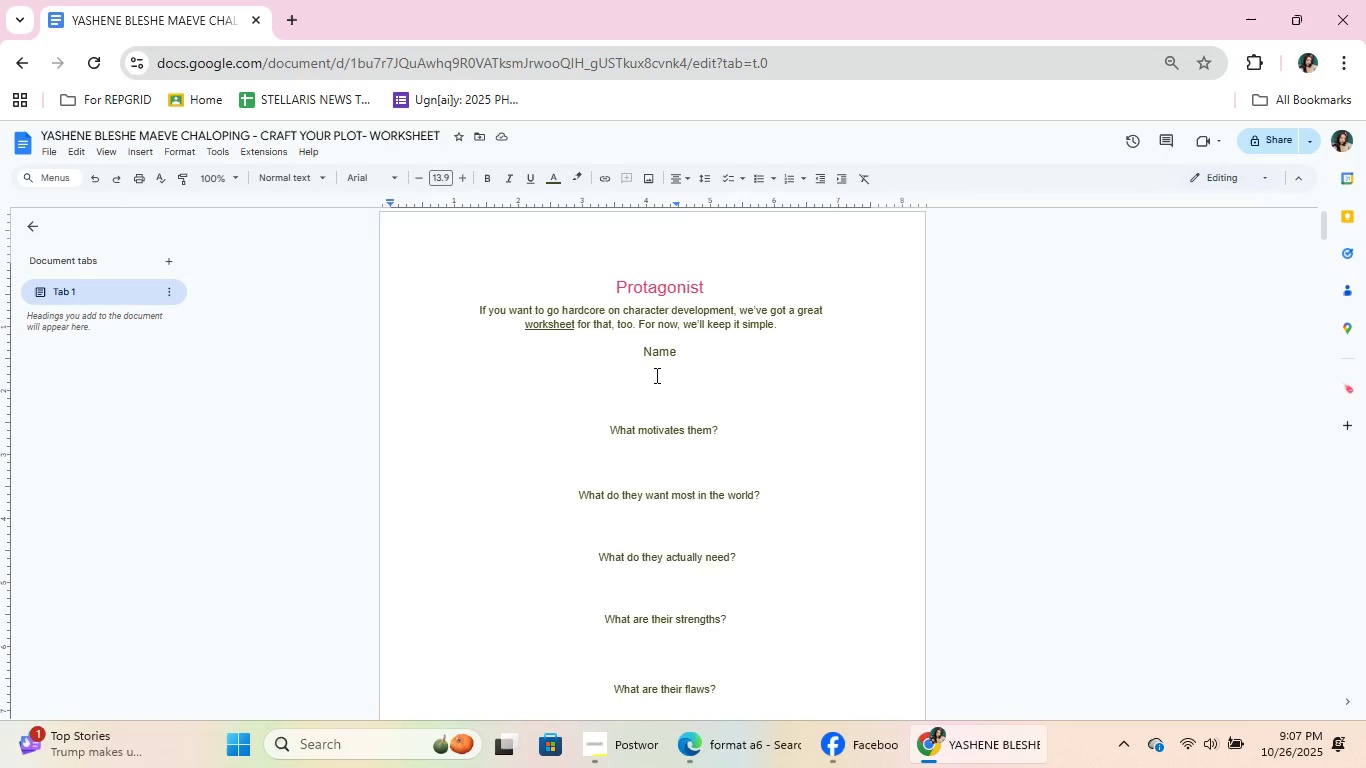 
type(Don Cielo)
 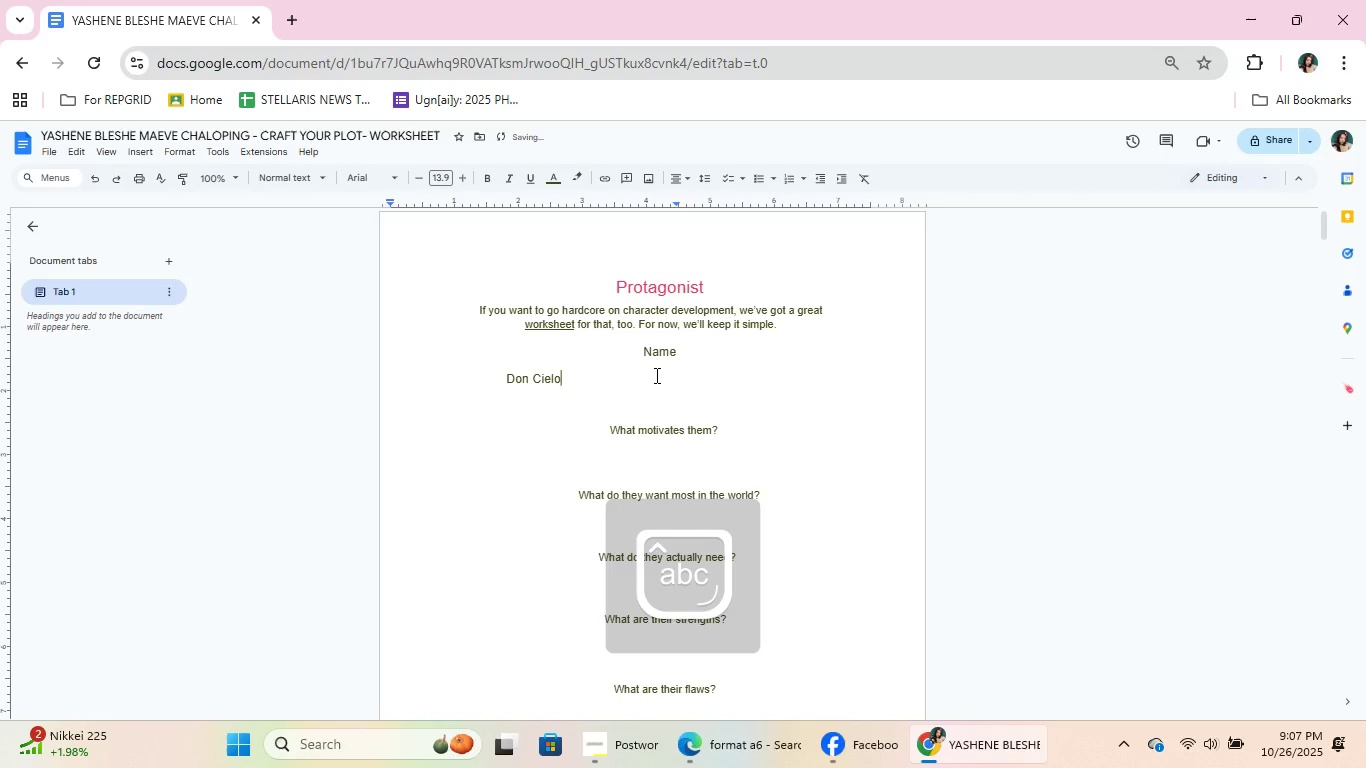 
key(Control+ControlLeft)
 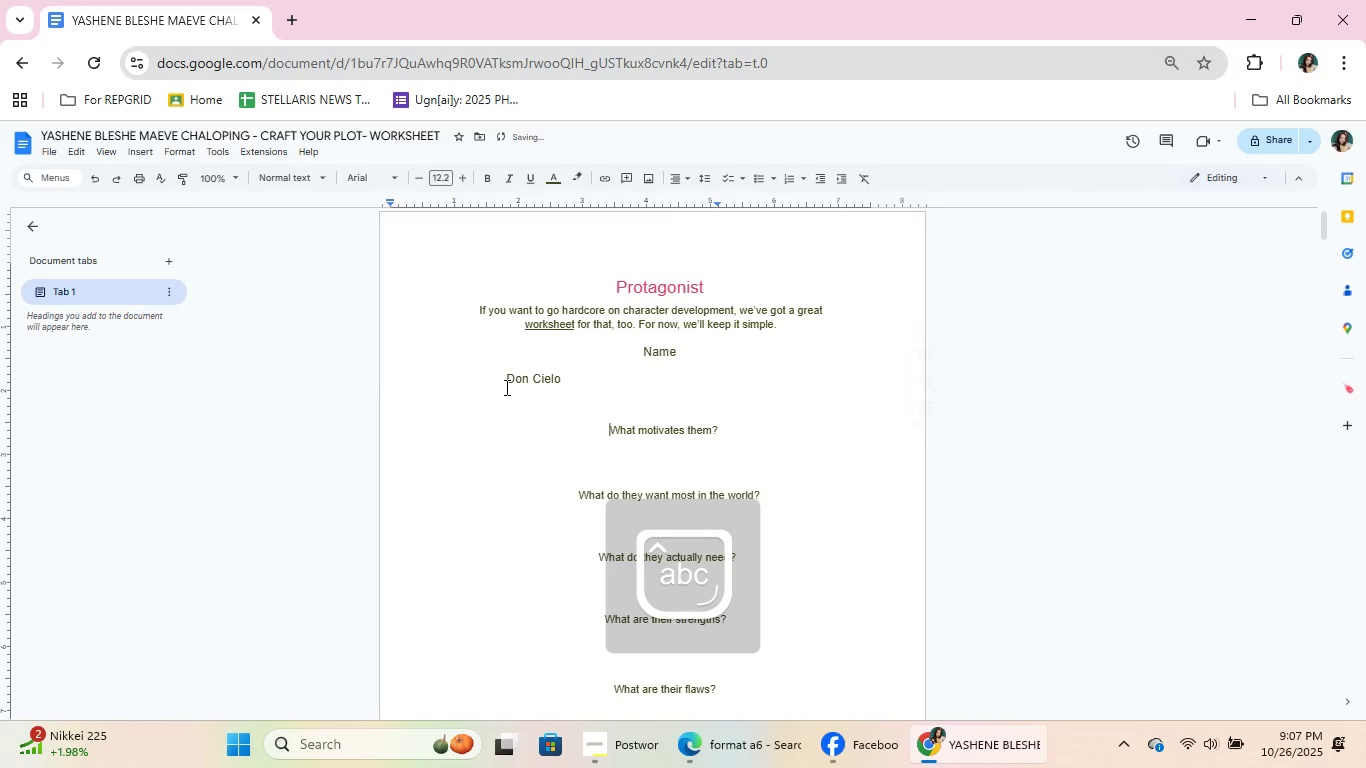 
left_click([506, 383])
 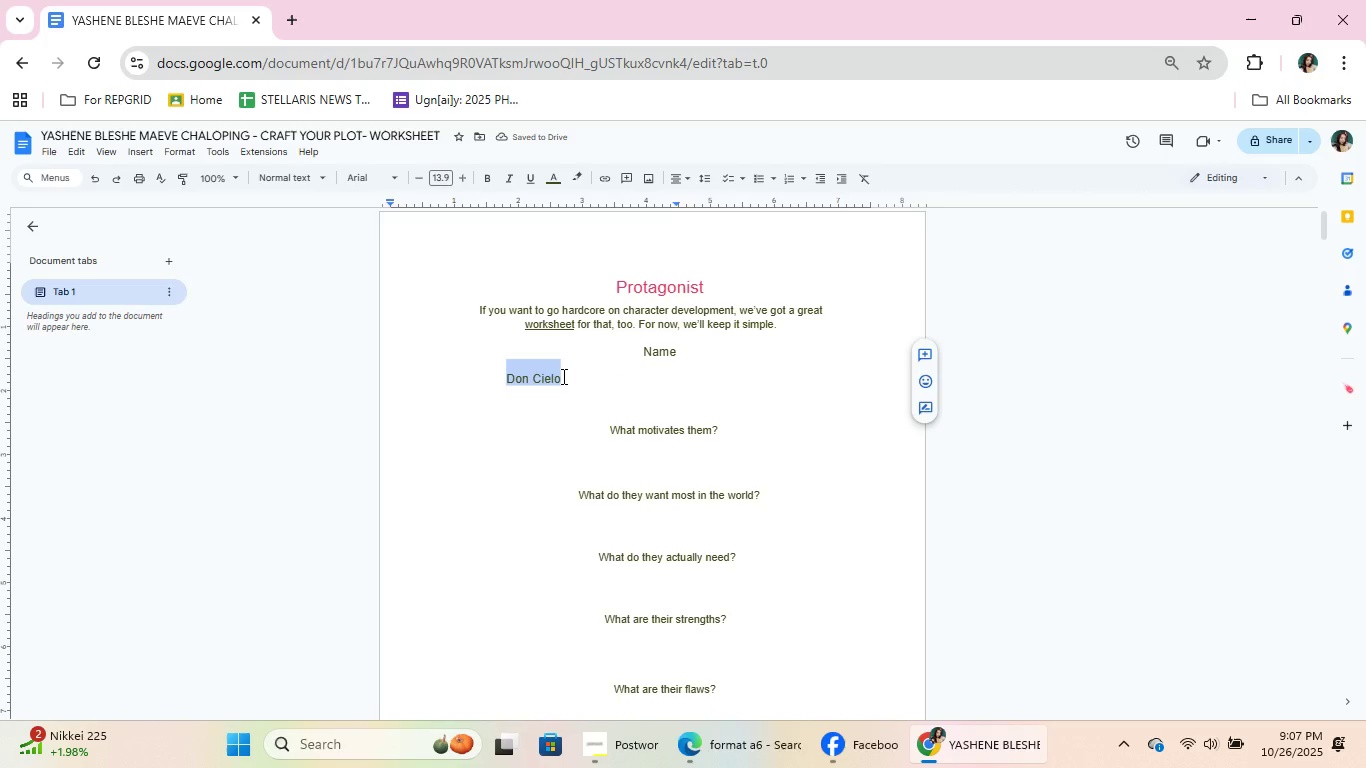 
key(Control+B)
 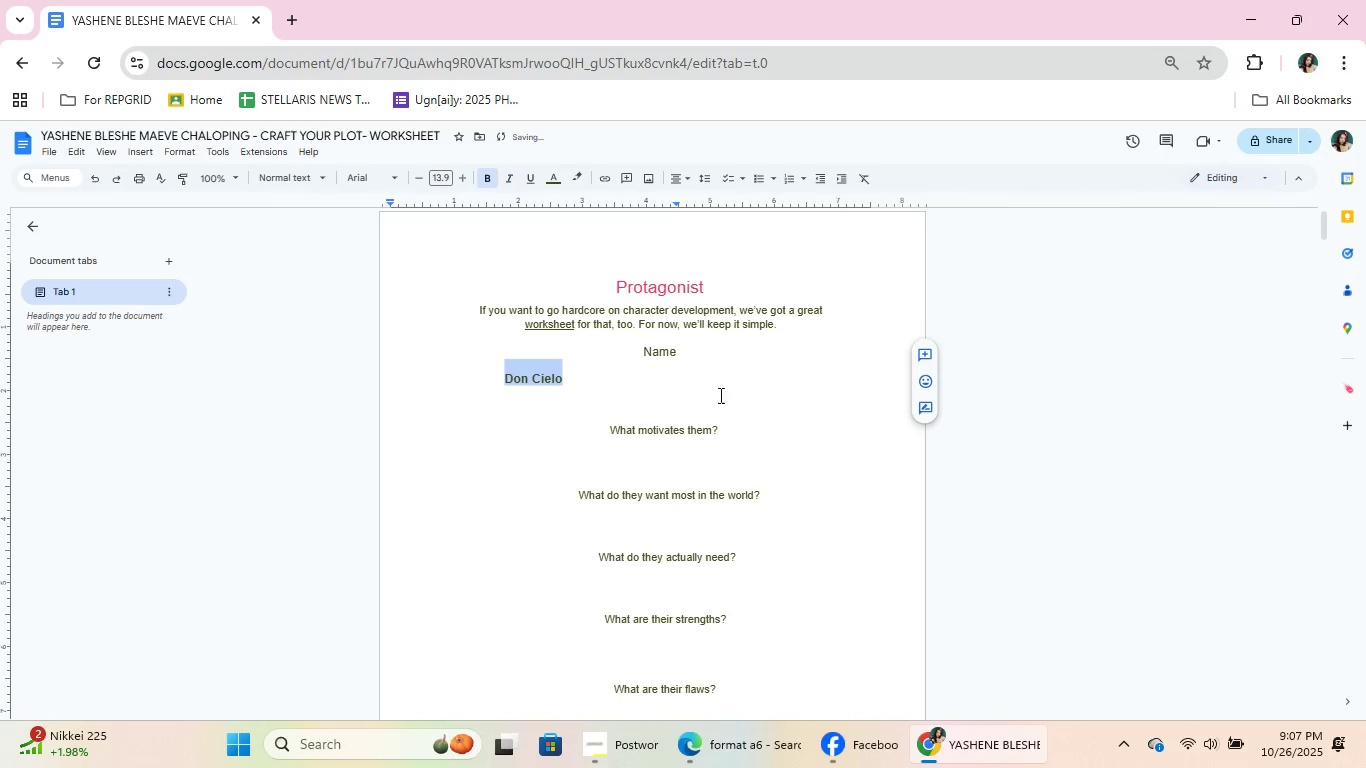 
left_click([712, 405])
 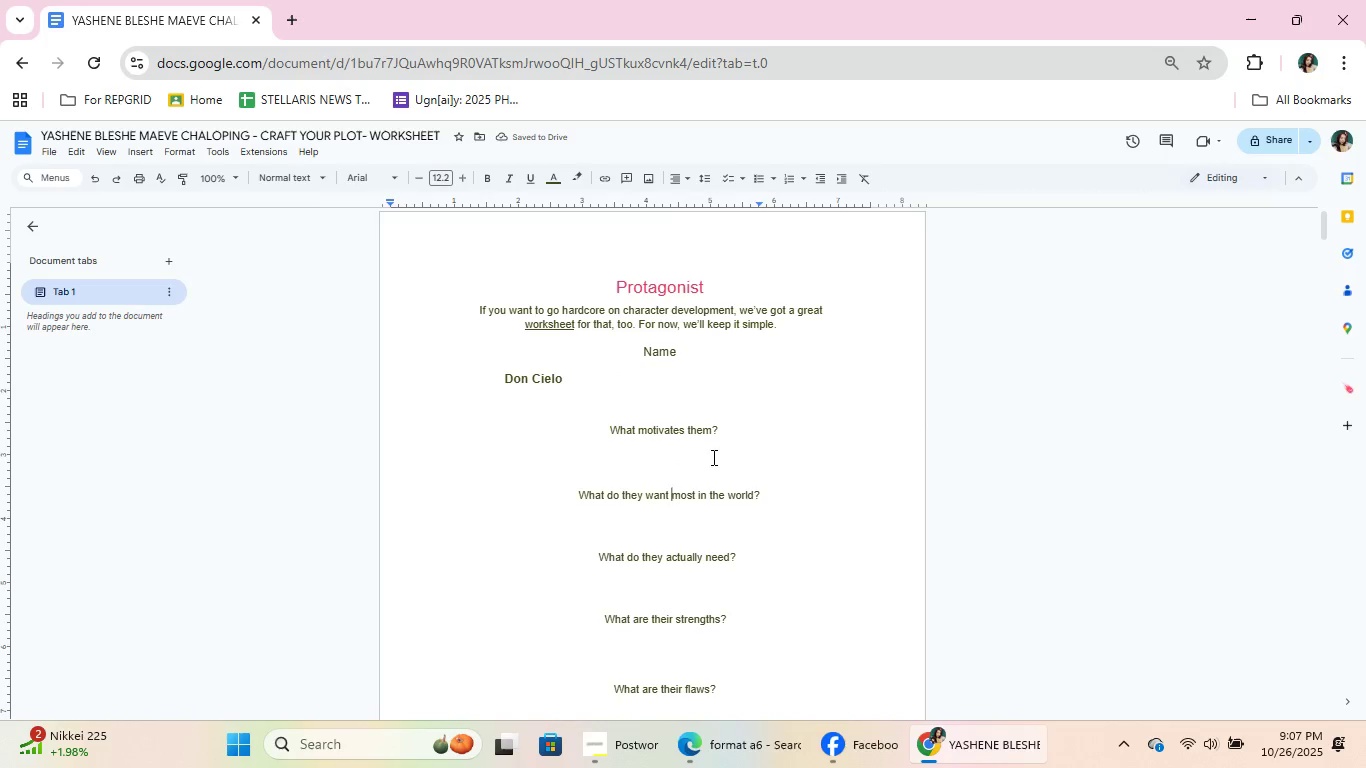 
double_click([721, 449])
 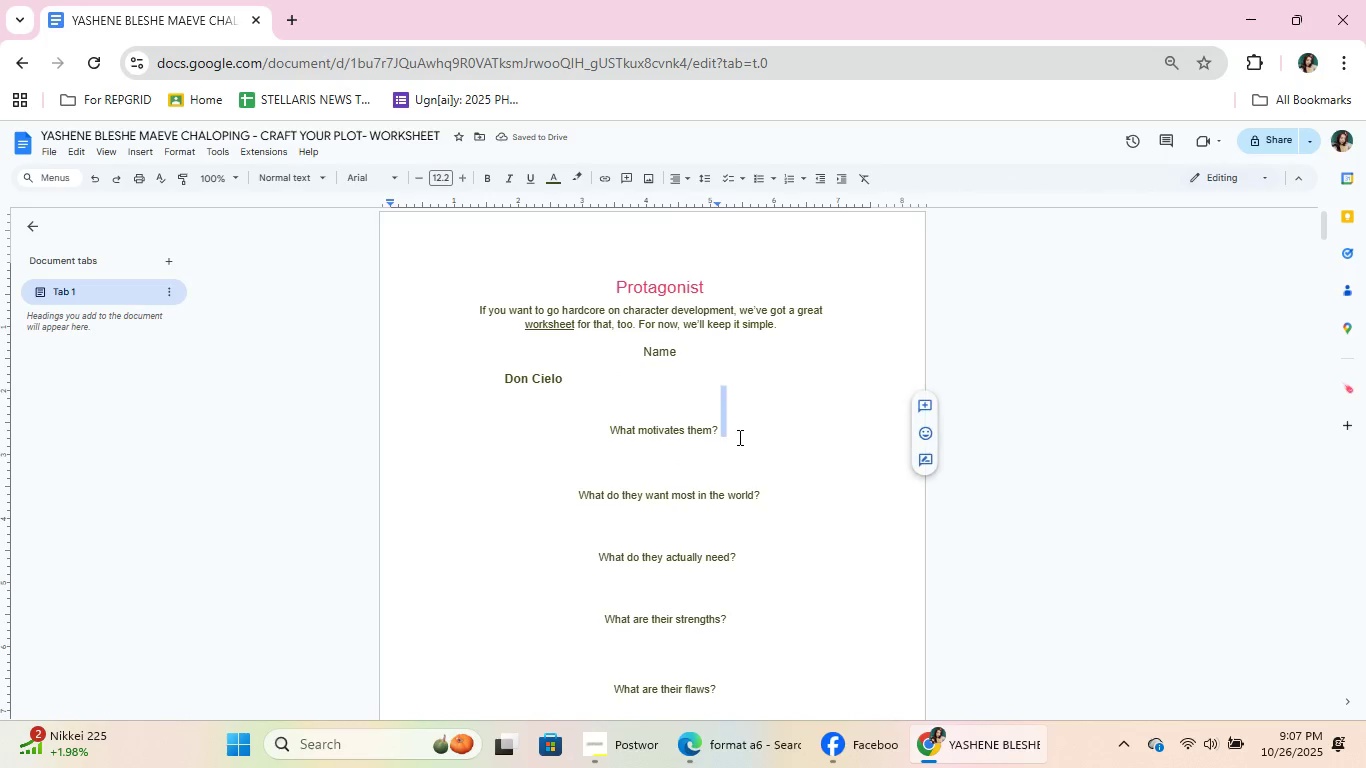 
left_click([740, 443])
 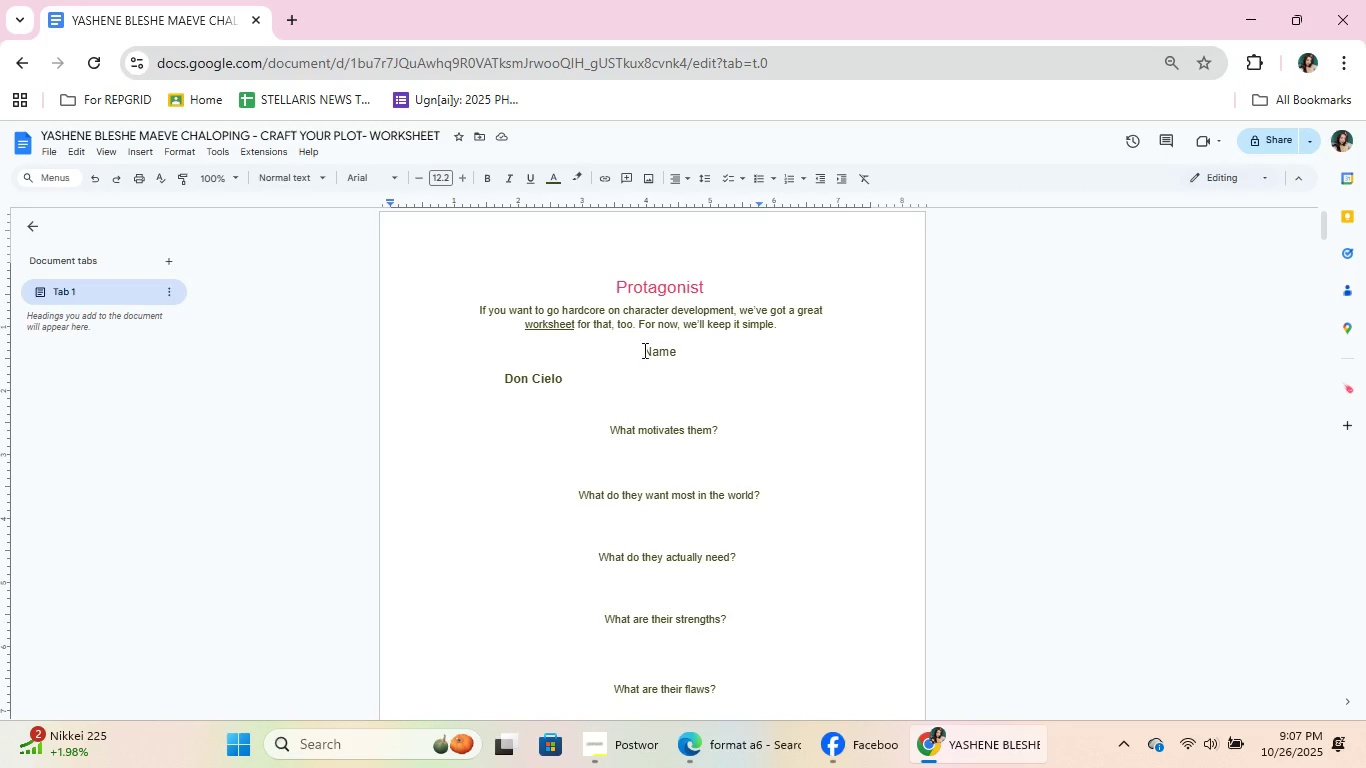 
left_click([643, 344])
 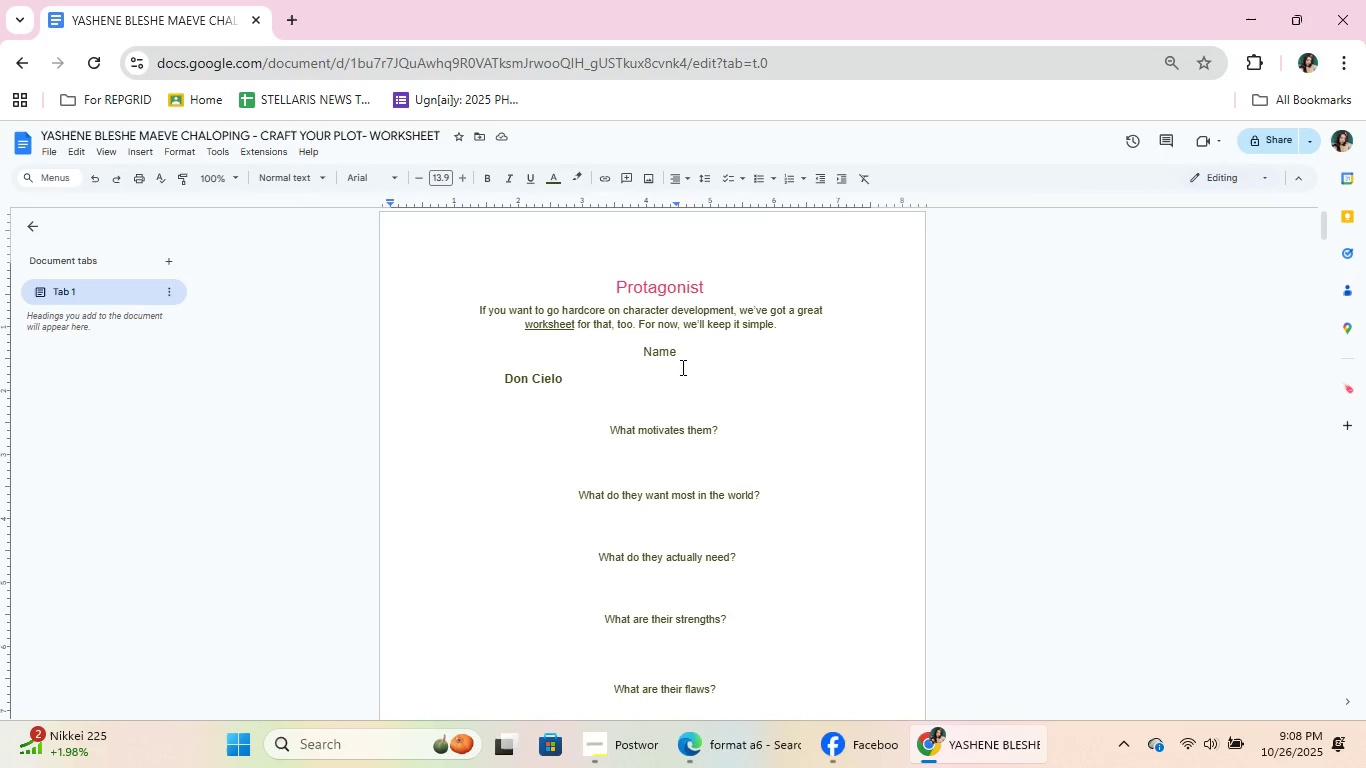 
key(Equal)
 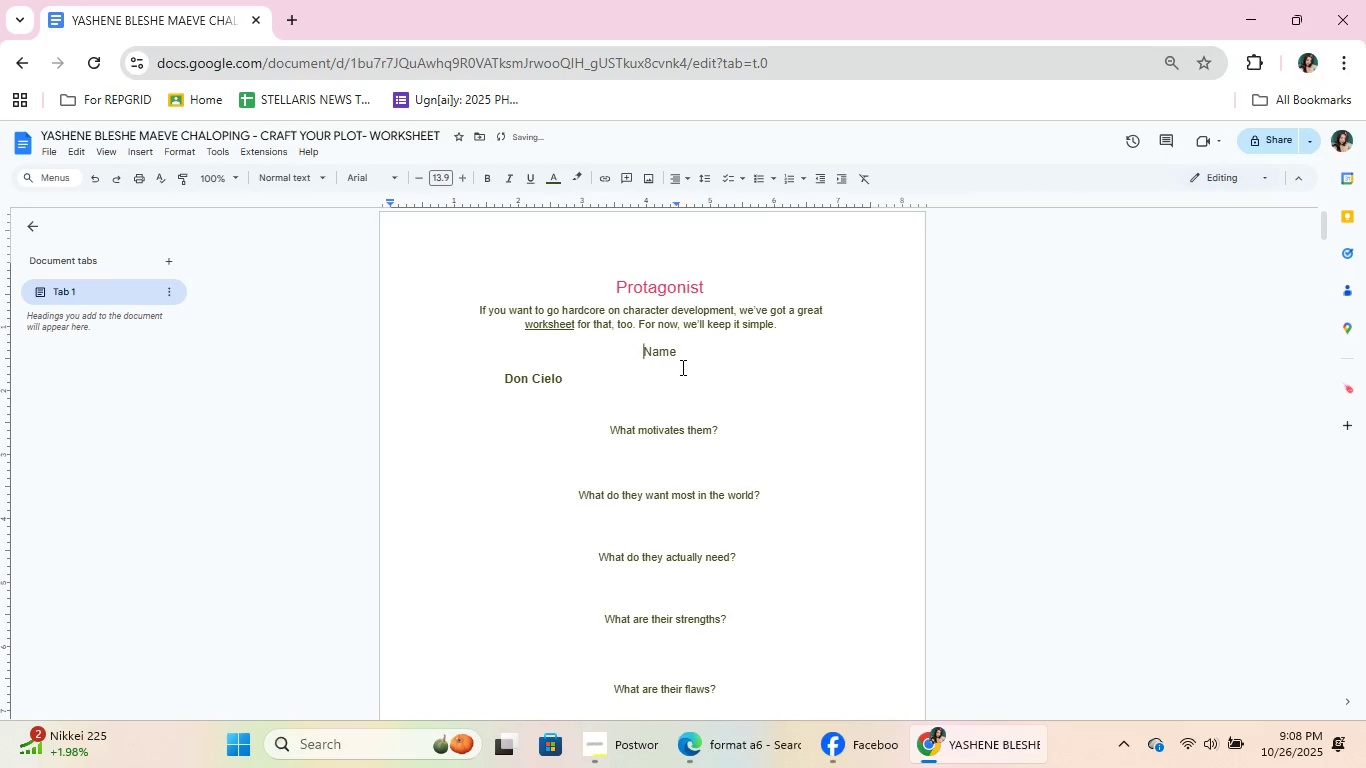 
key(Backspace)
 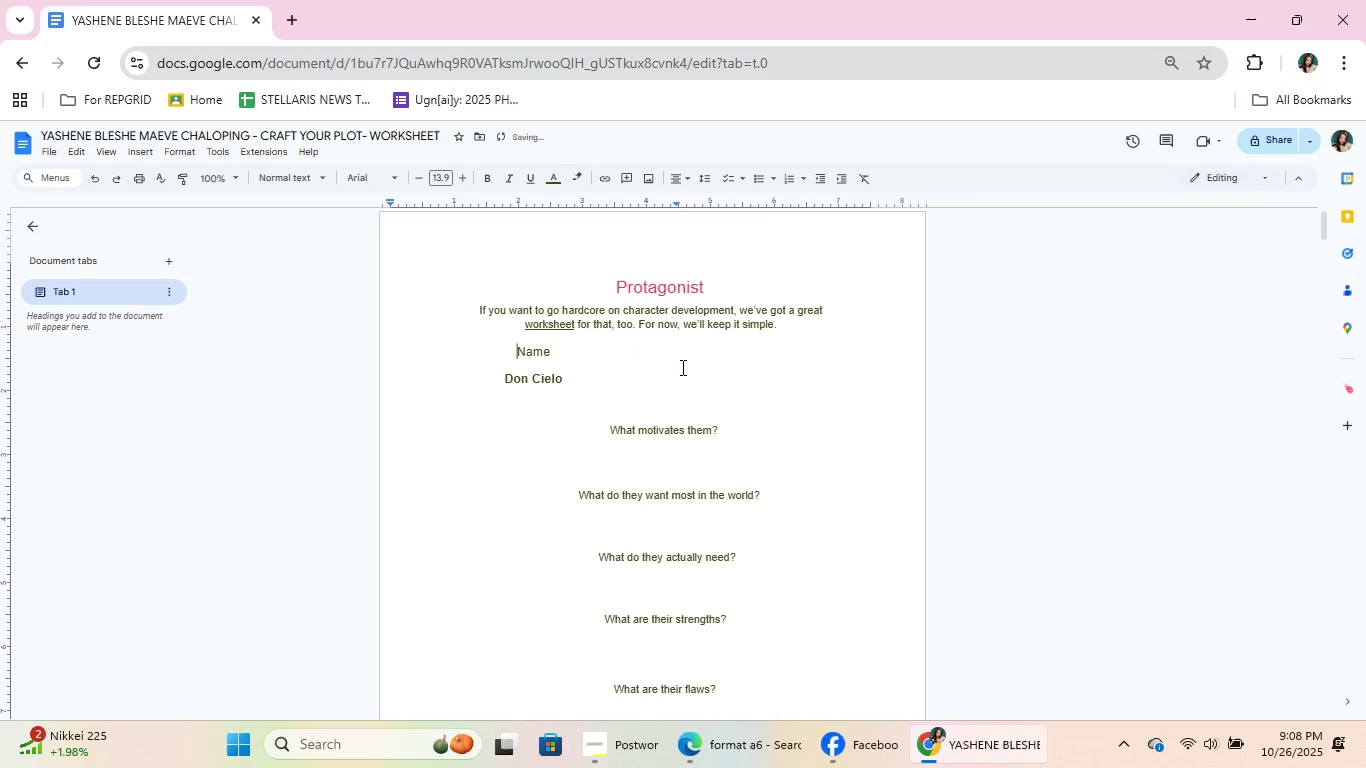 
key(Backspace)
 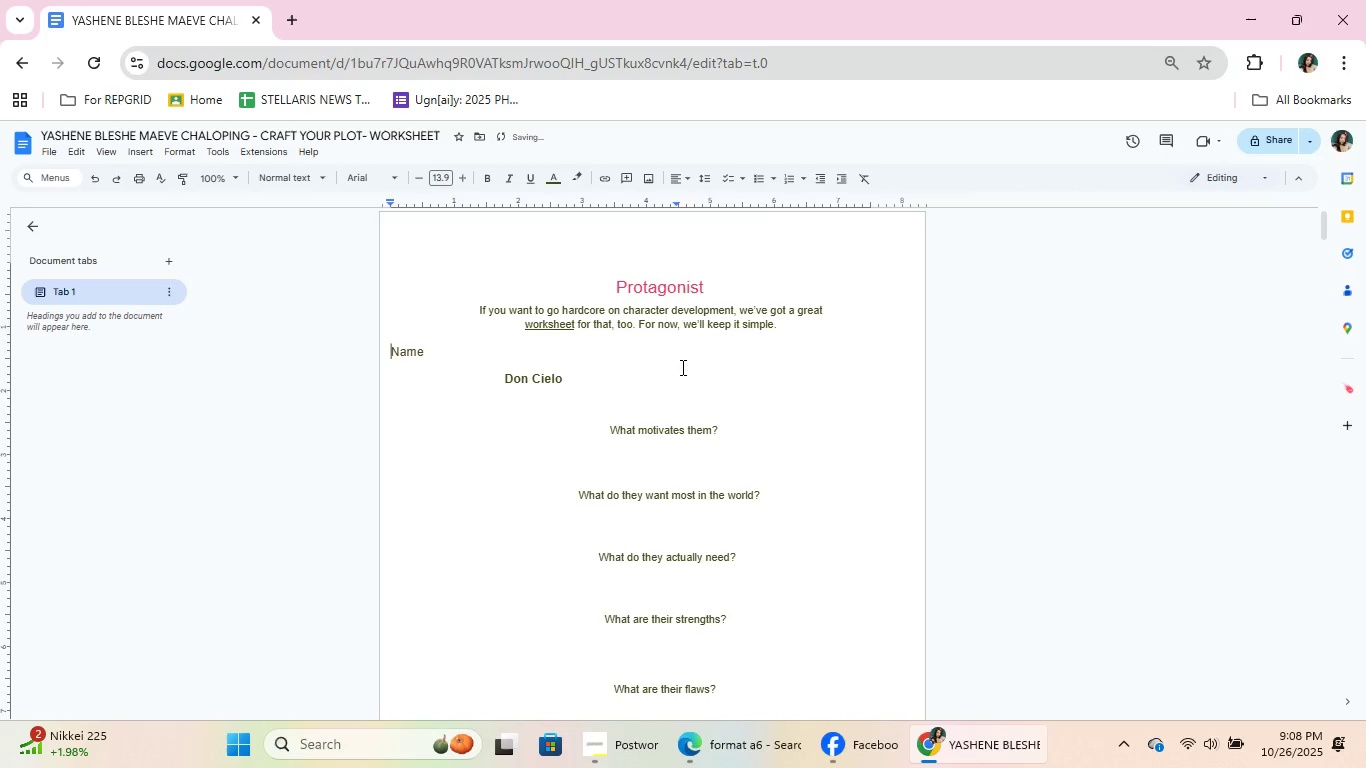 
key(Backspace)
 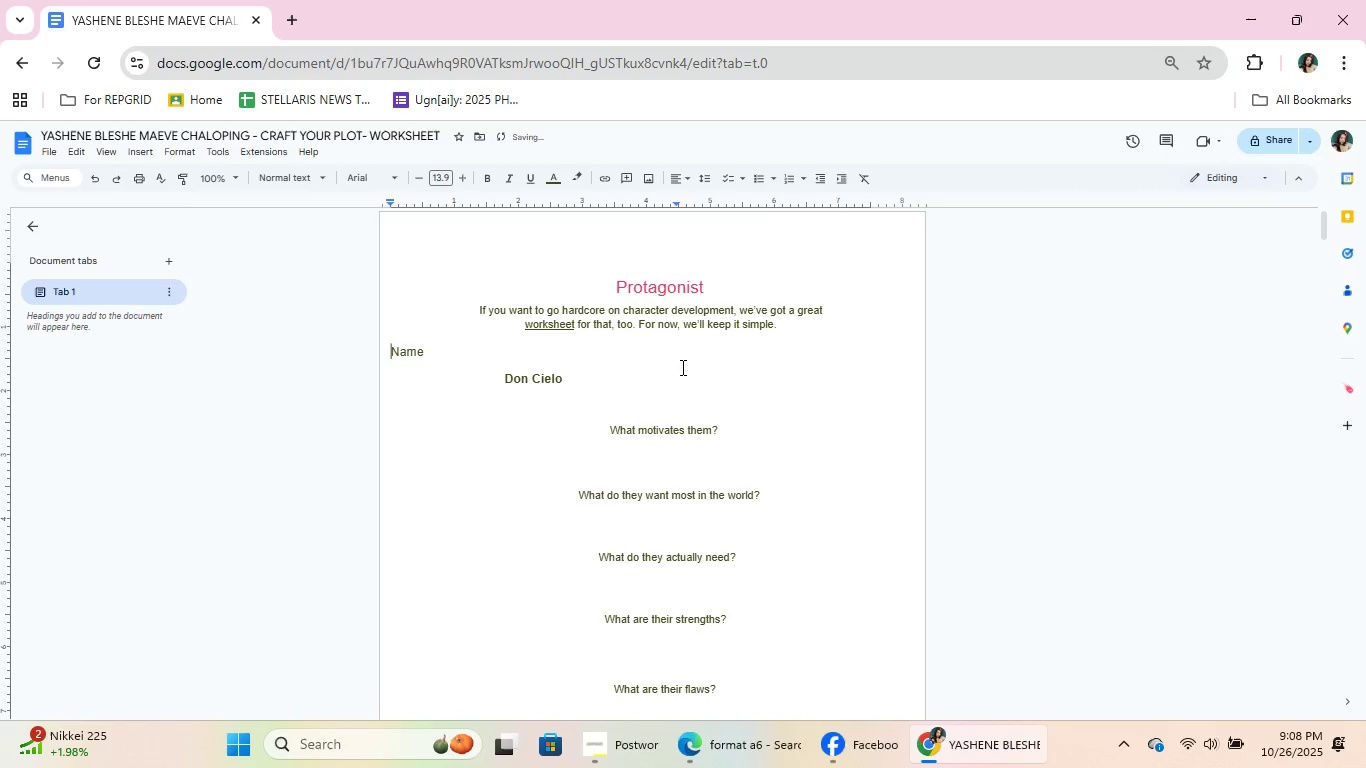 
hold_key(key=ControlLeft, duration=0.69)
 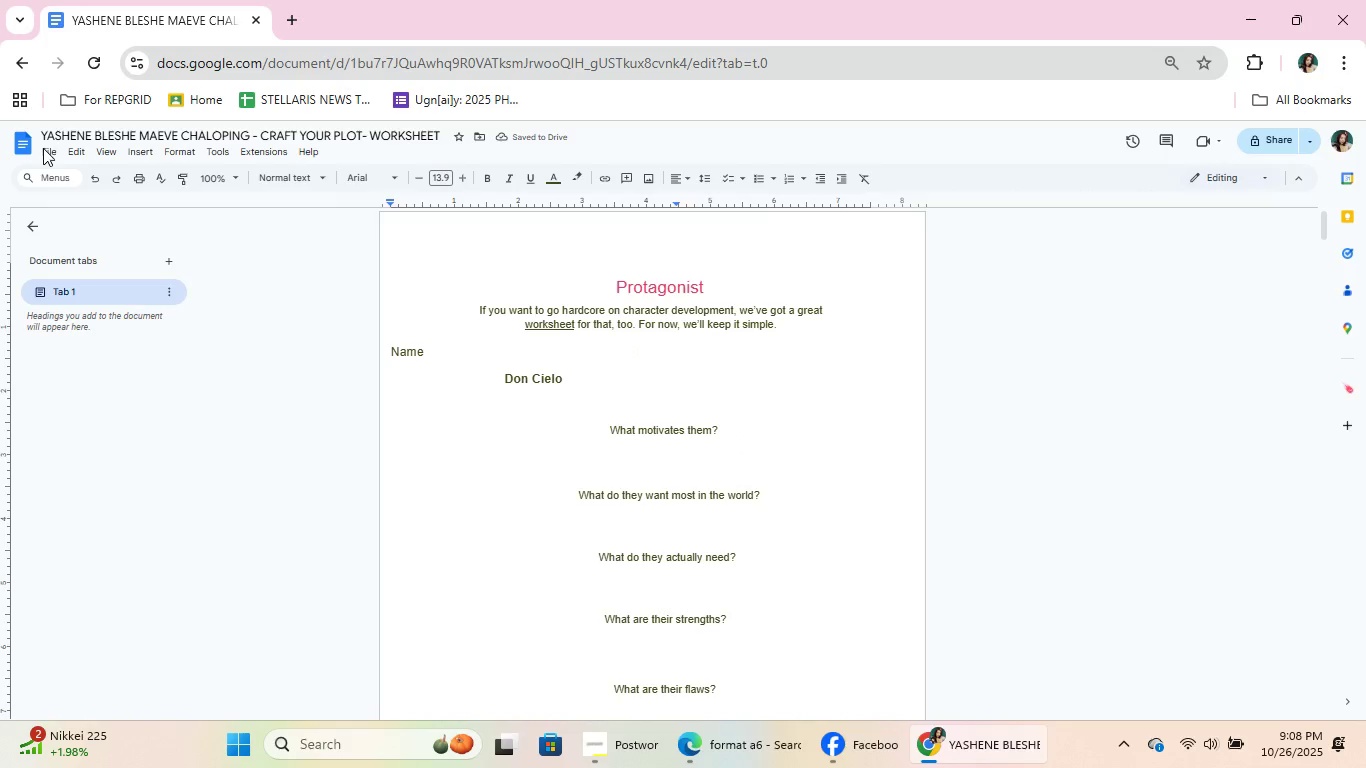 
left_click([47, 151])
 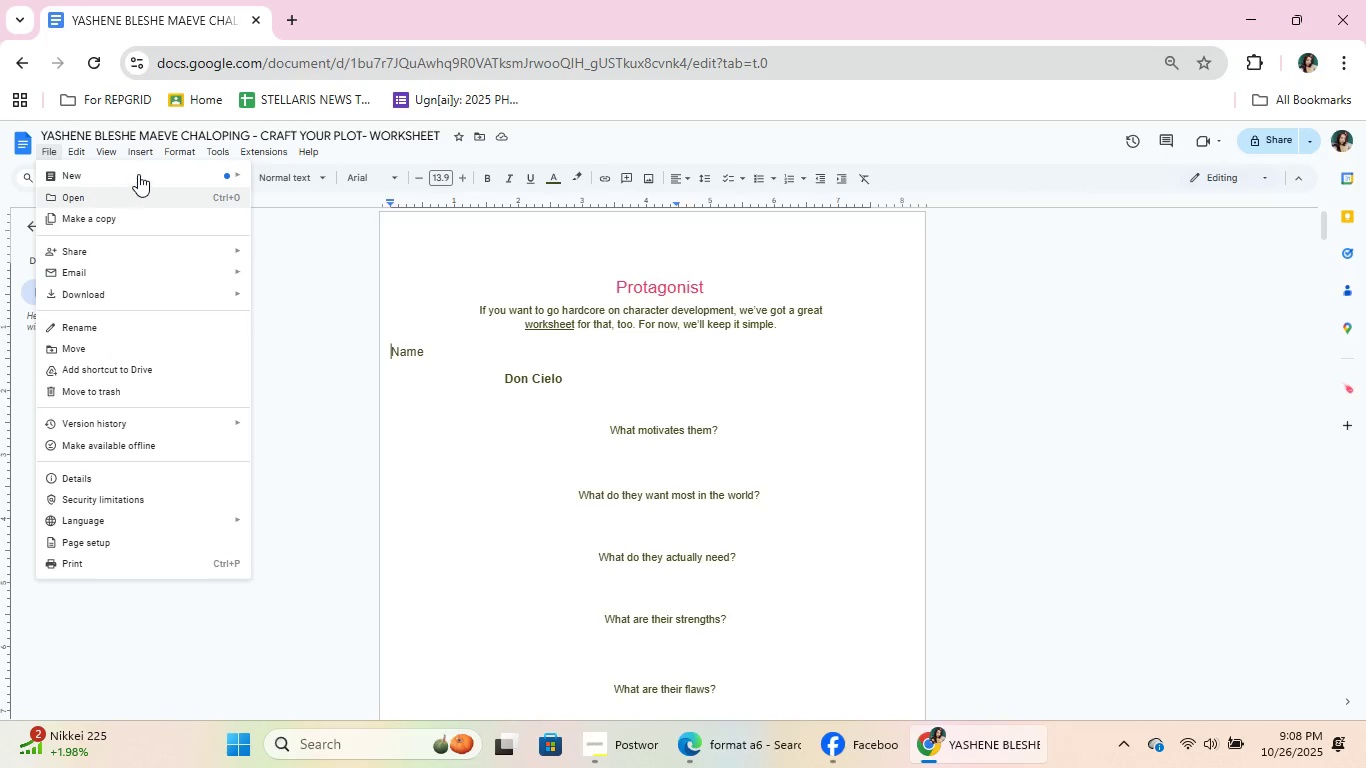 
left_click([359, 171])
 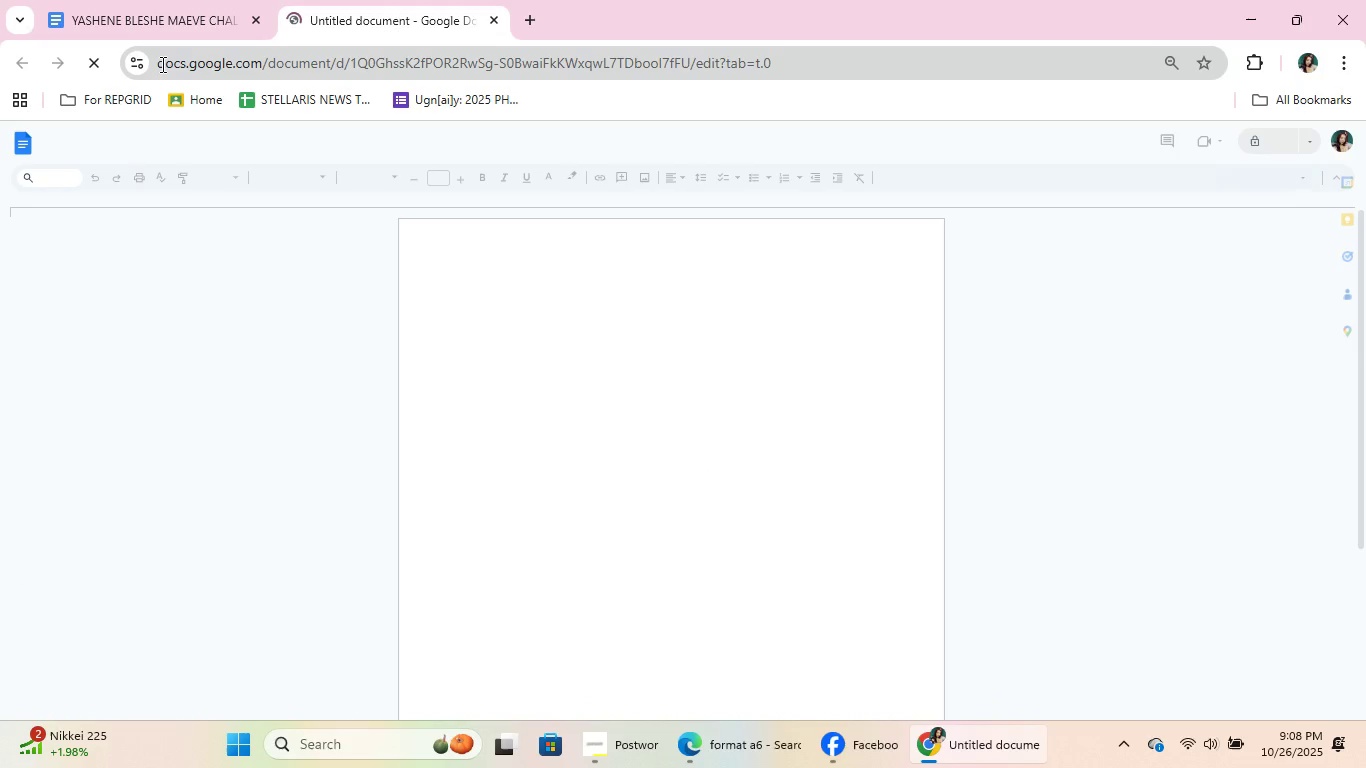 
left_click([503, 260])
 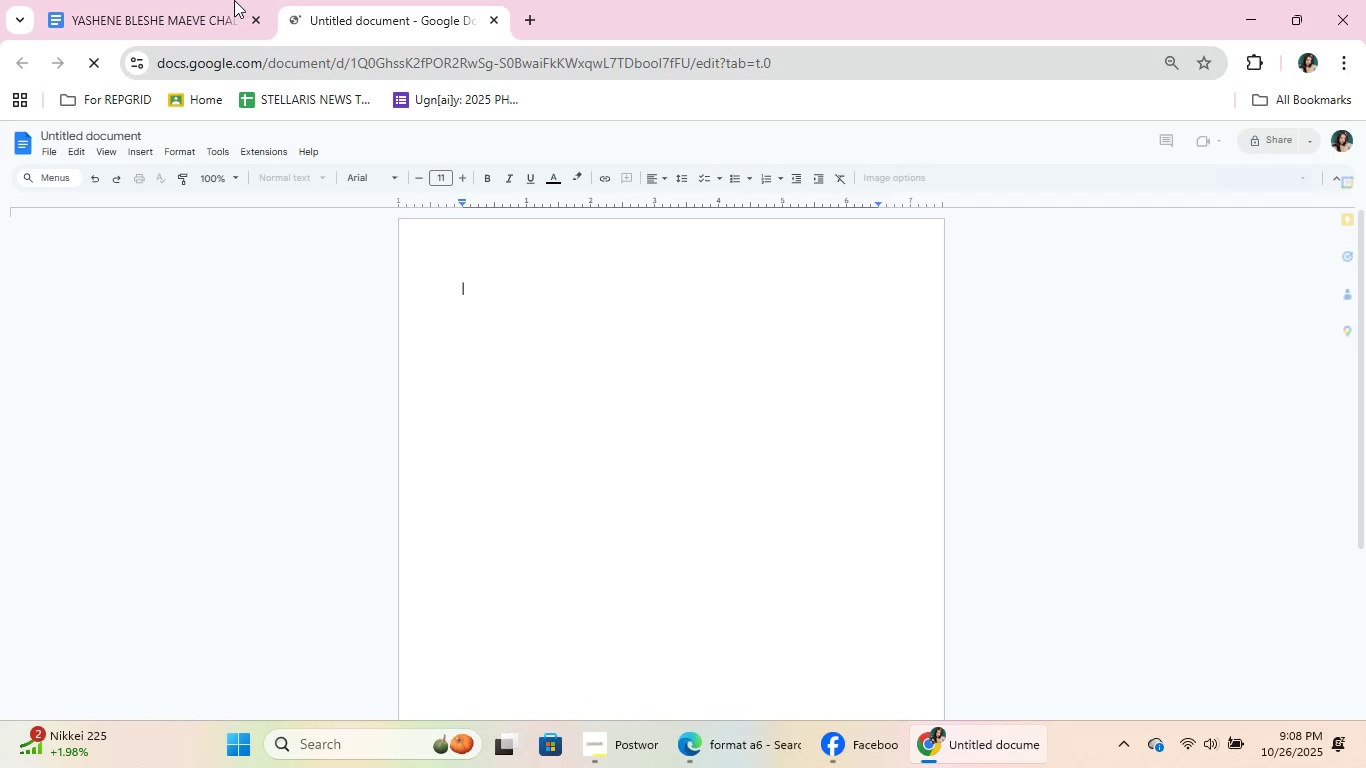 
left_click([234, 0])
 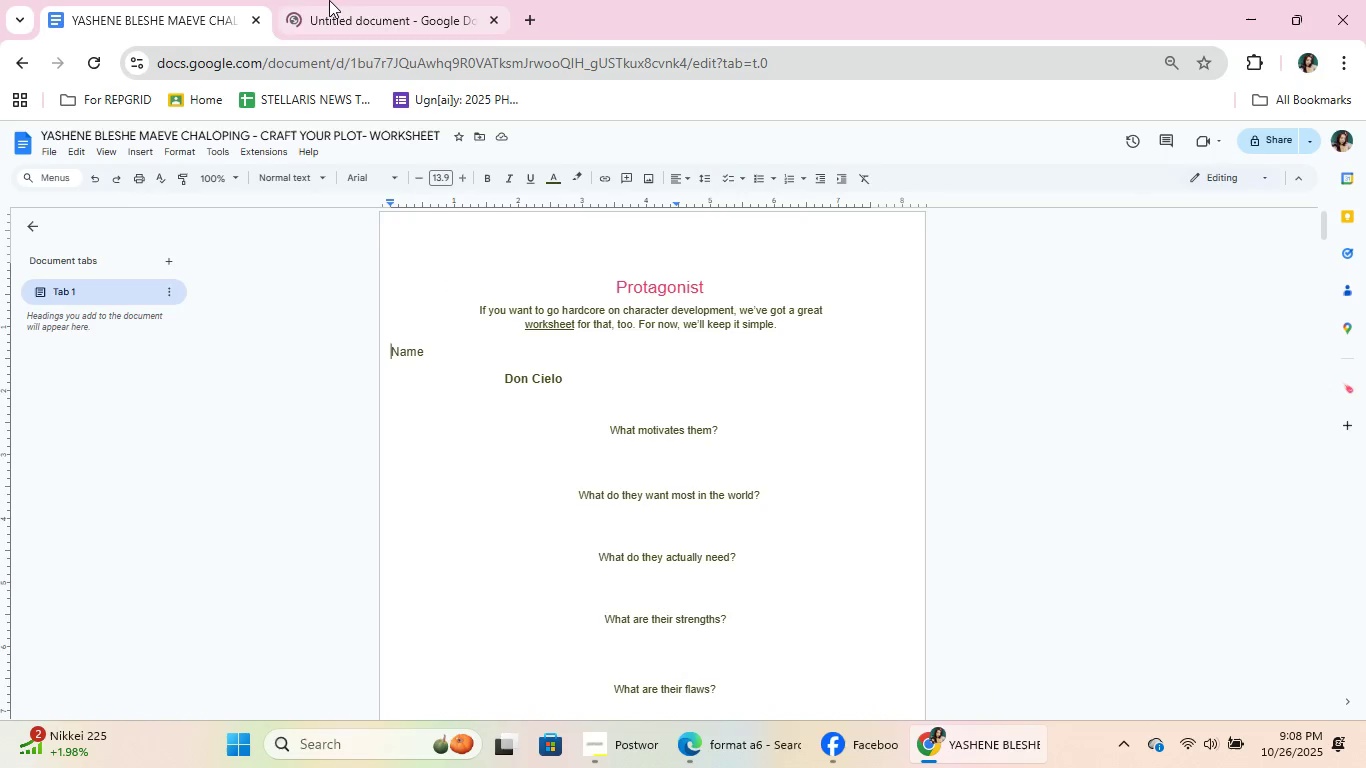 
left_click([329, 0])
 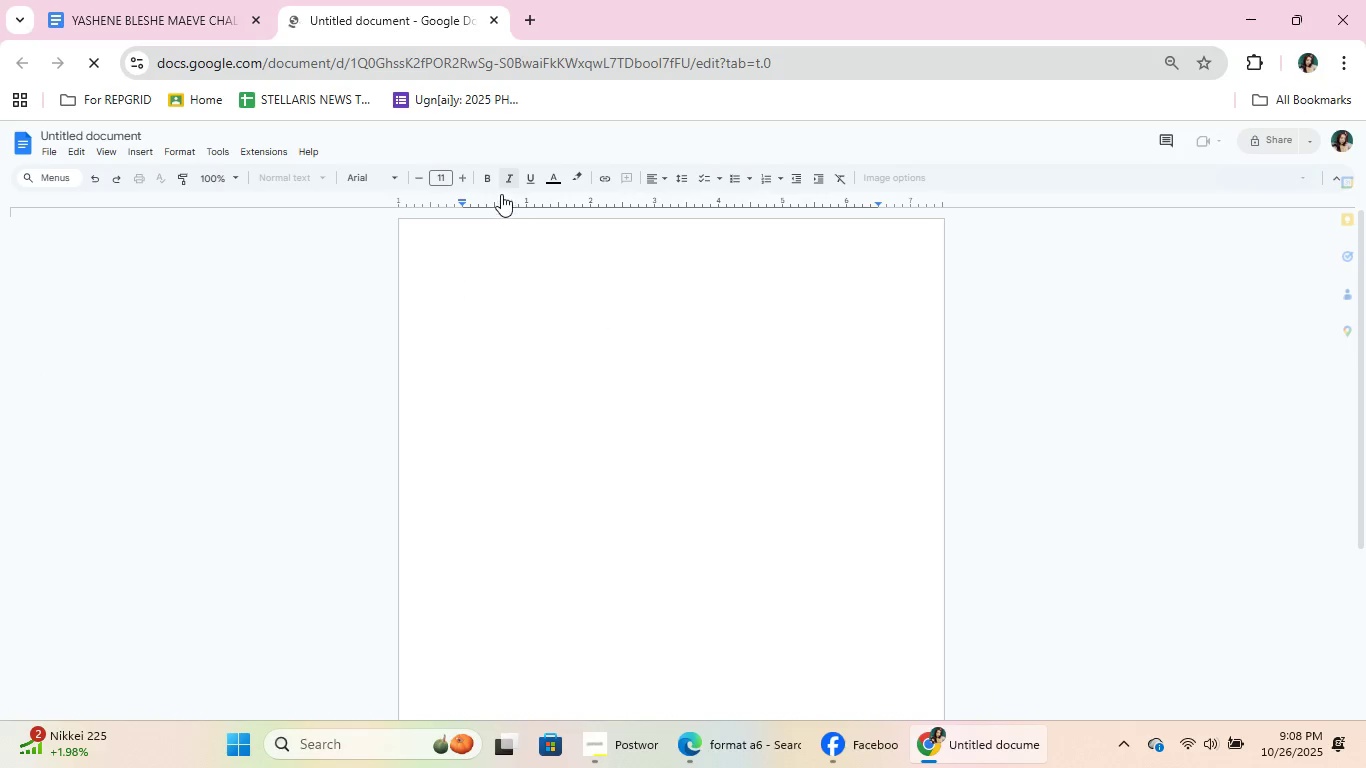 
left_click([484, 177])
 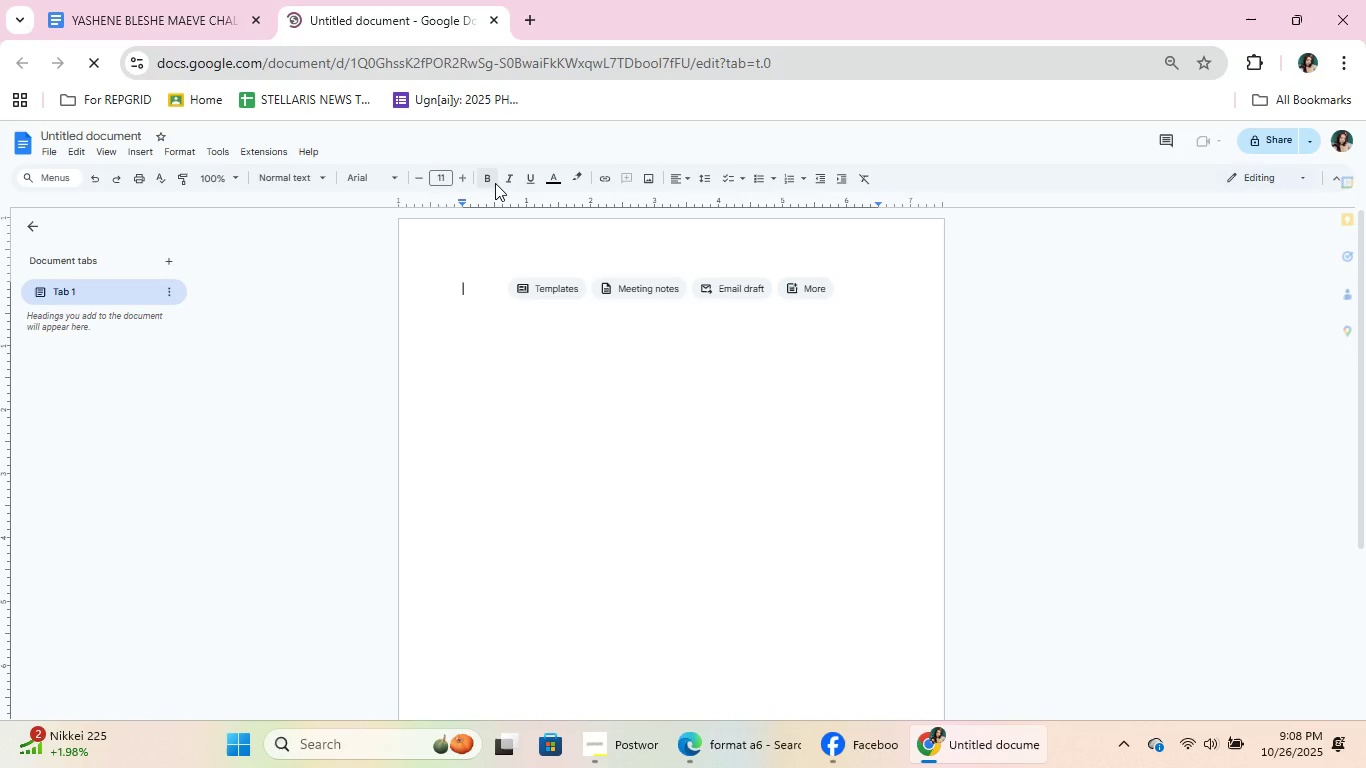 
left_click([556, 168])
 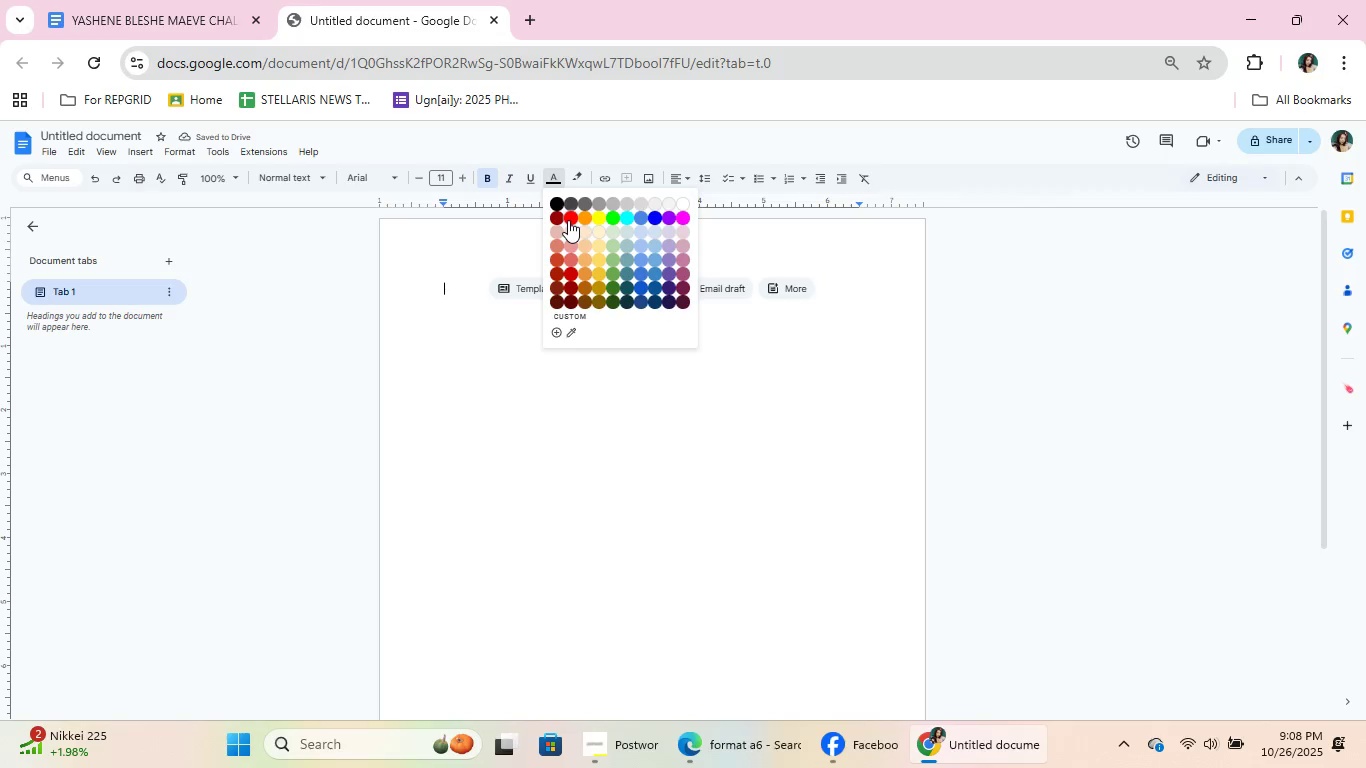 
left_click([568, 220])
 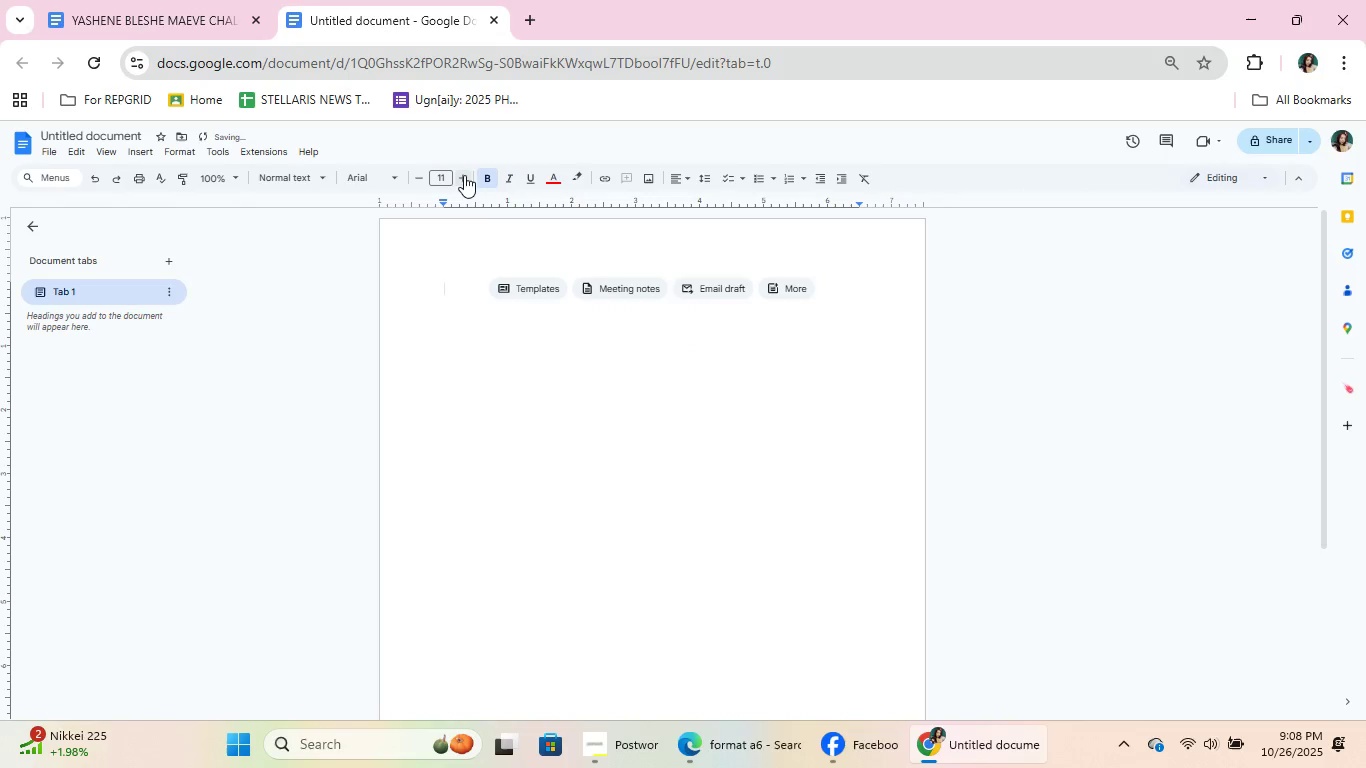 
double_click([461, 175])
 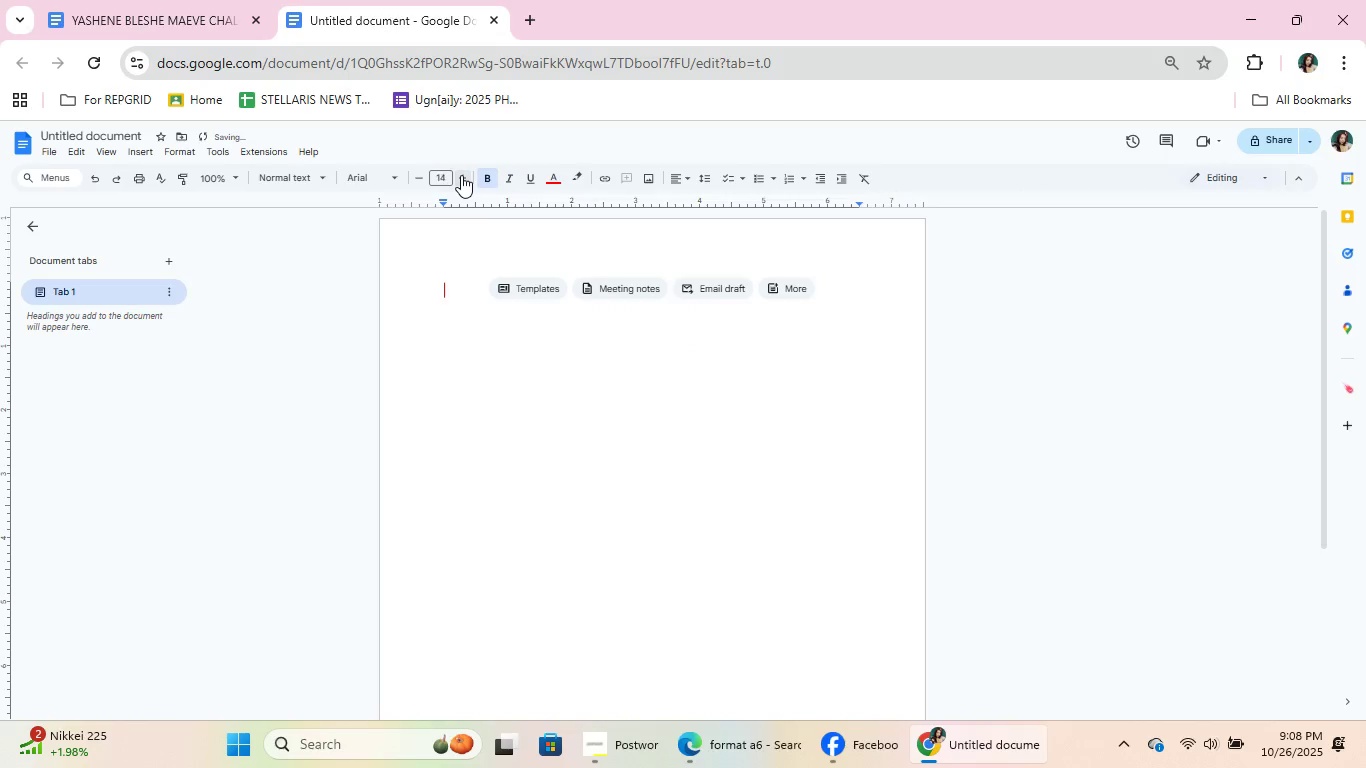 
triple_click([461, 175])
 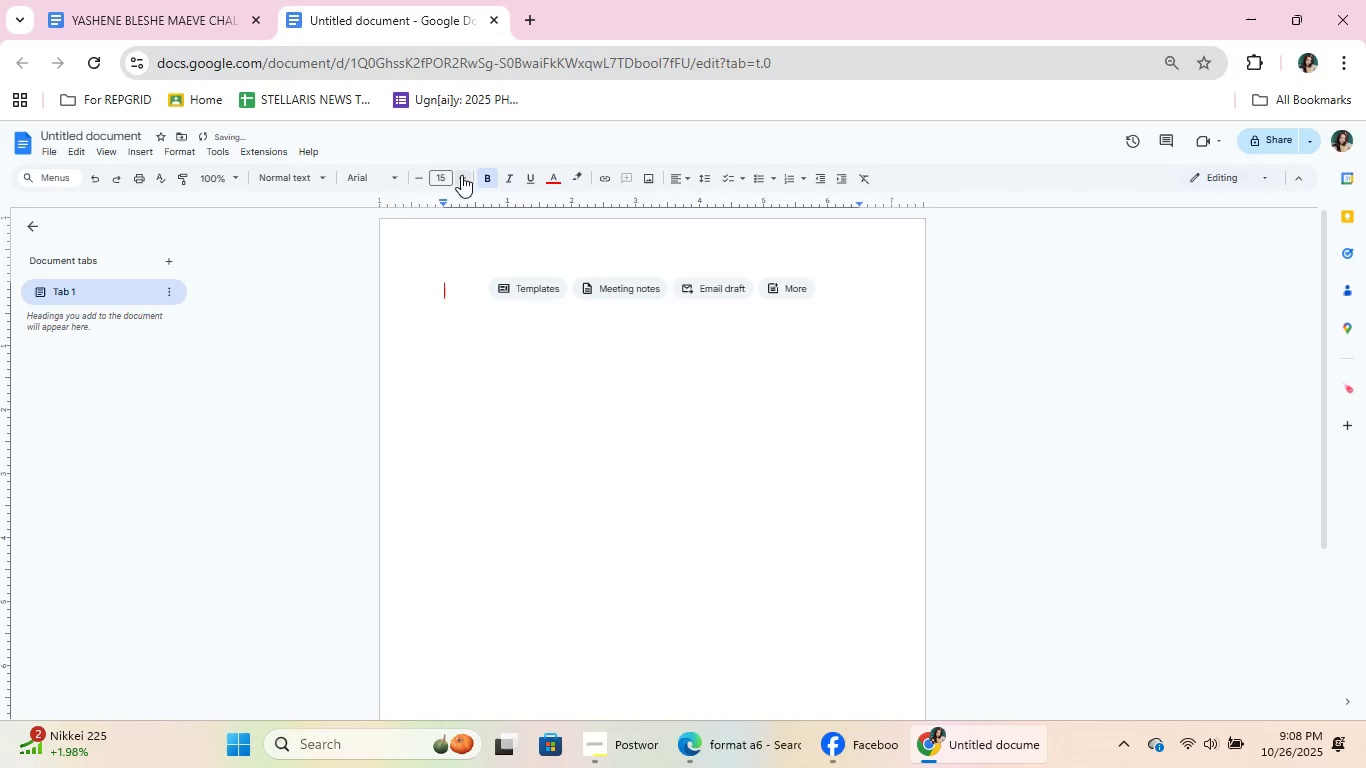 
triple_click([461, 175])
 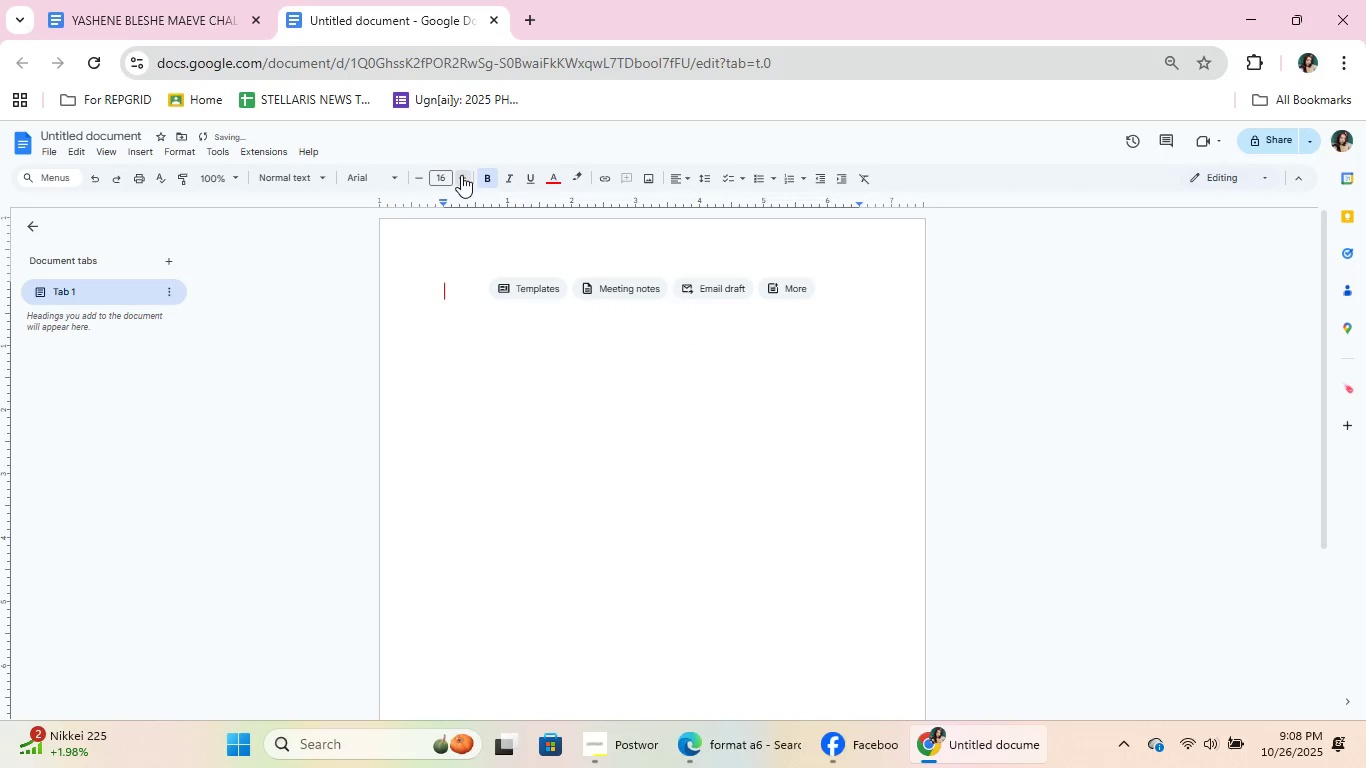 
triple_click([461, 175])
 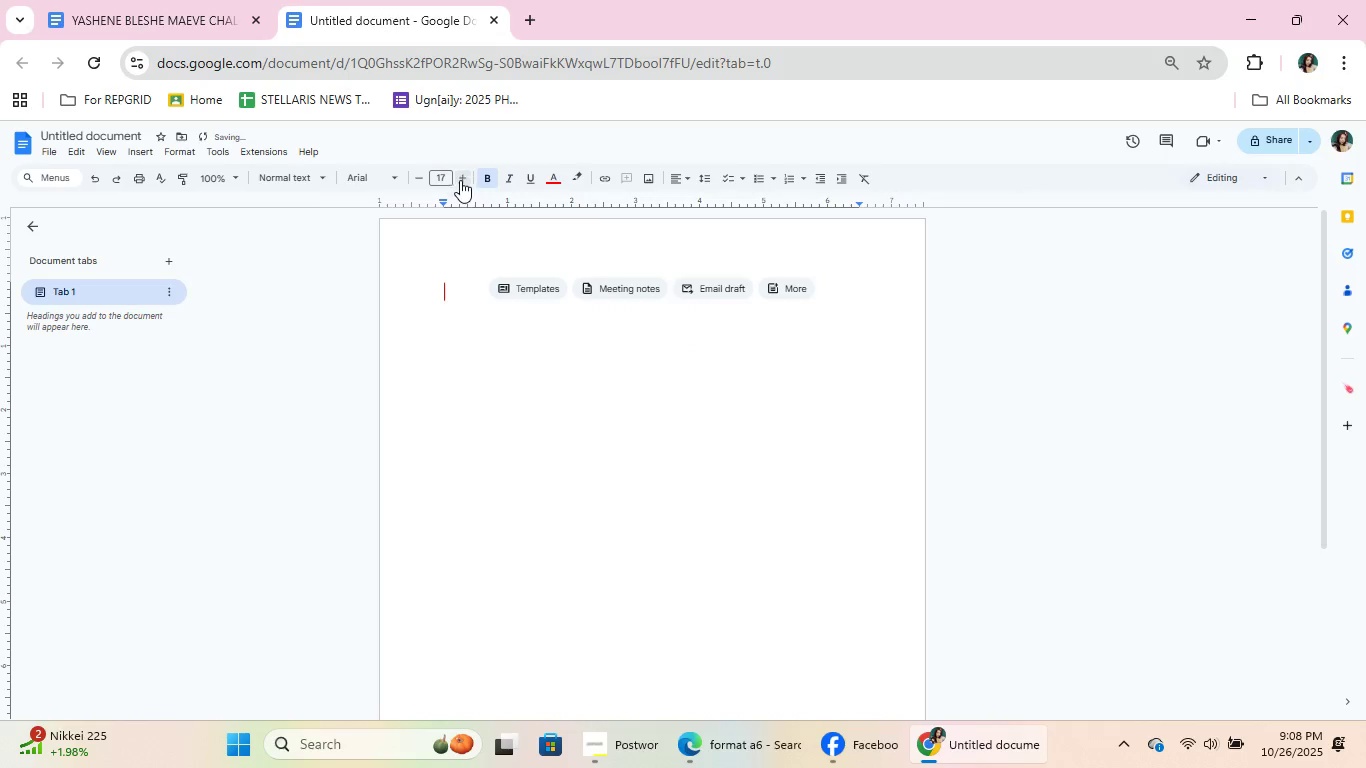 
triple_click([461, 175])
 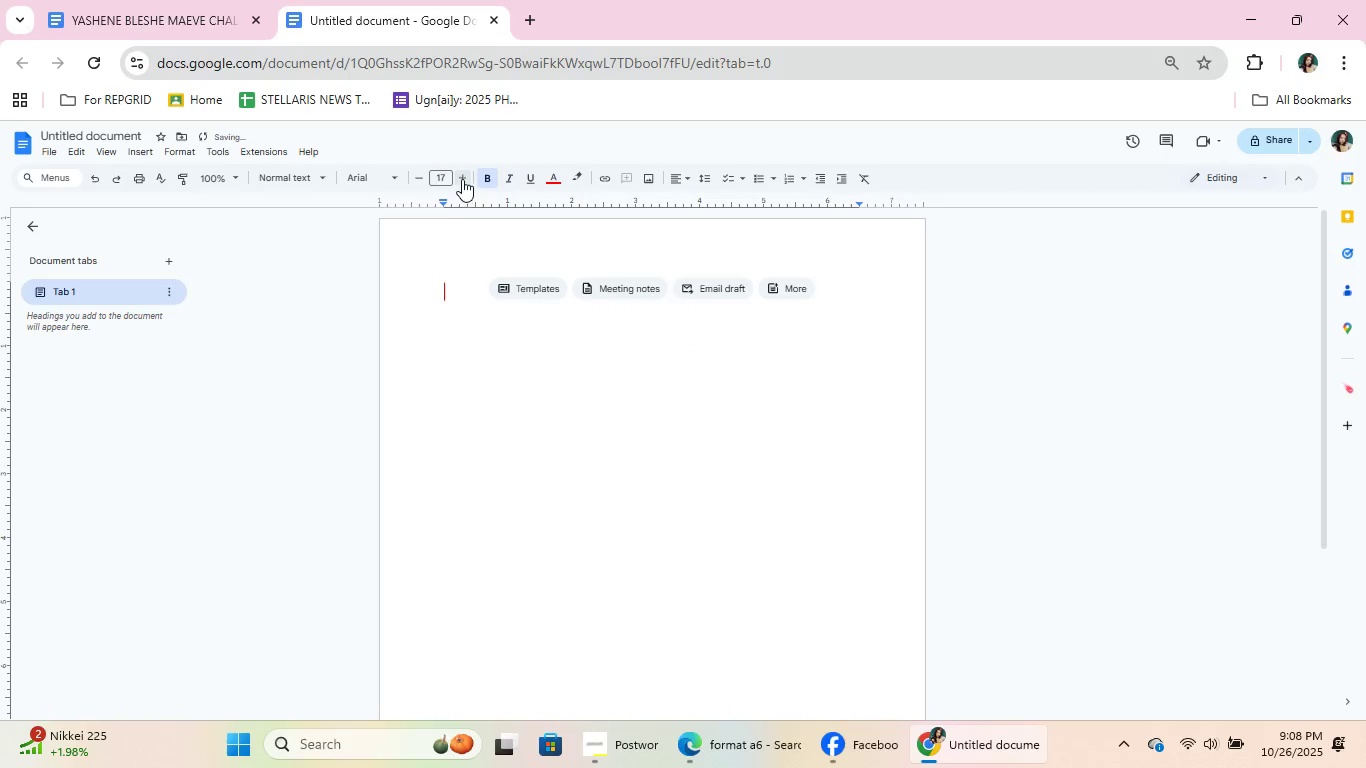 
left_click([462, 177])
 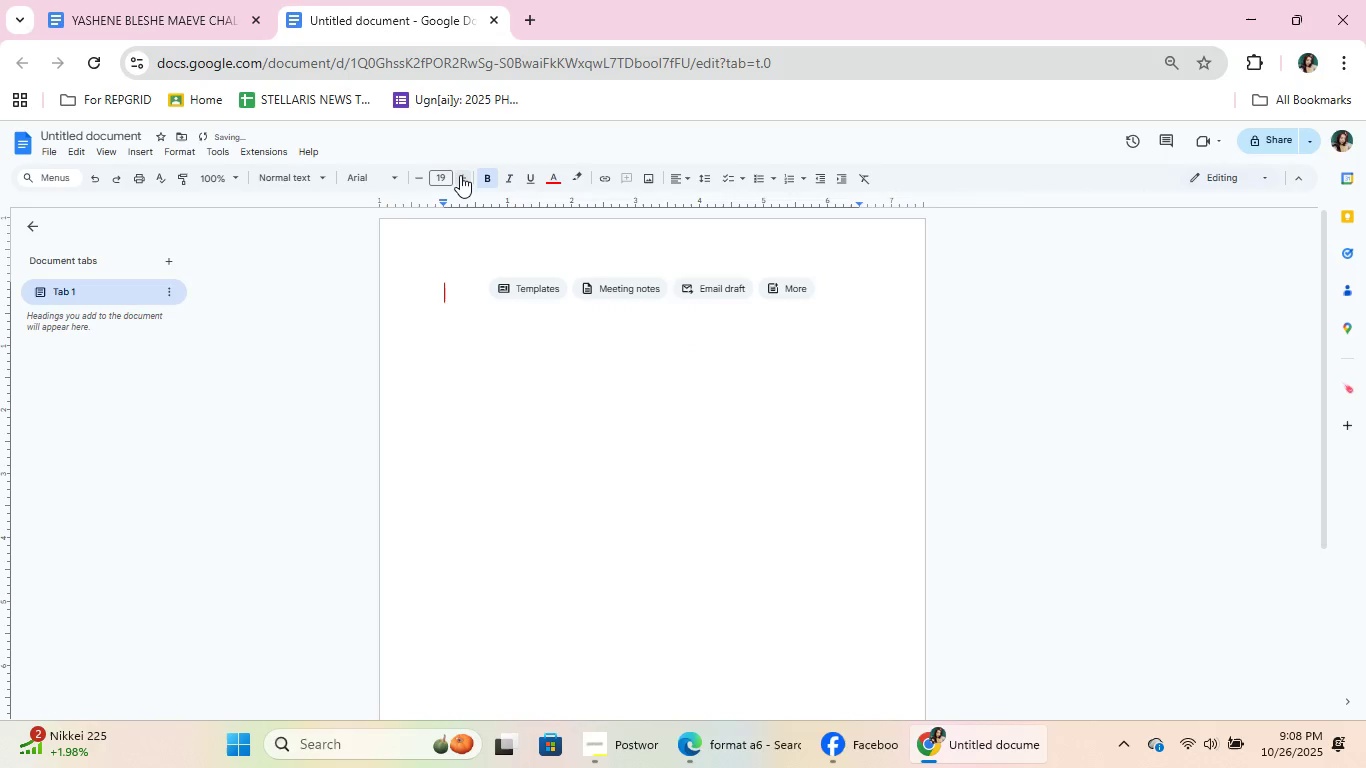 
double_click([460, 175])
 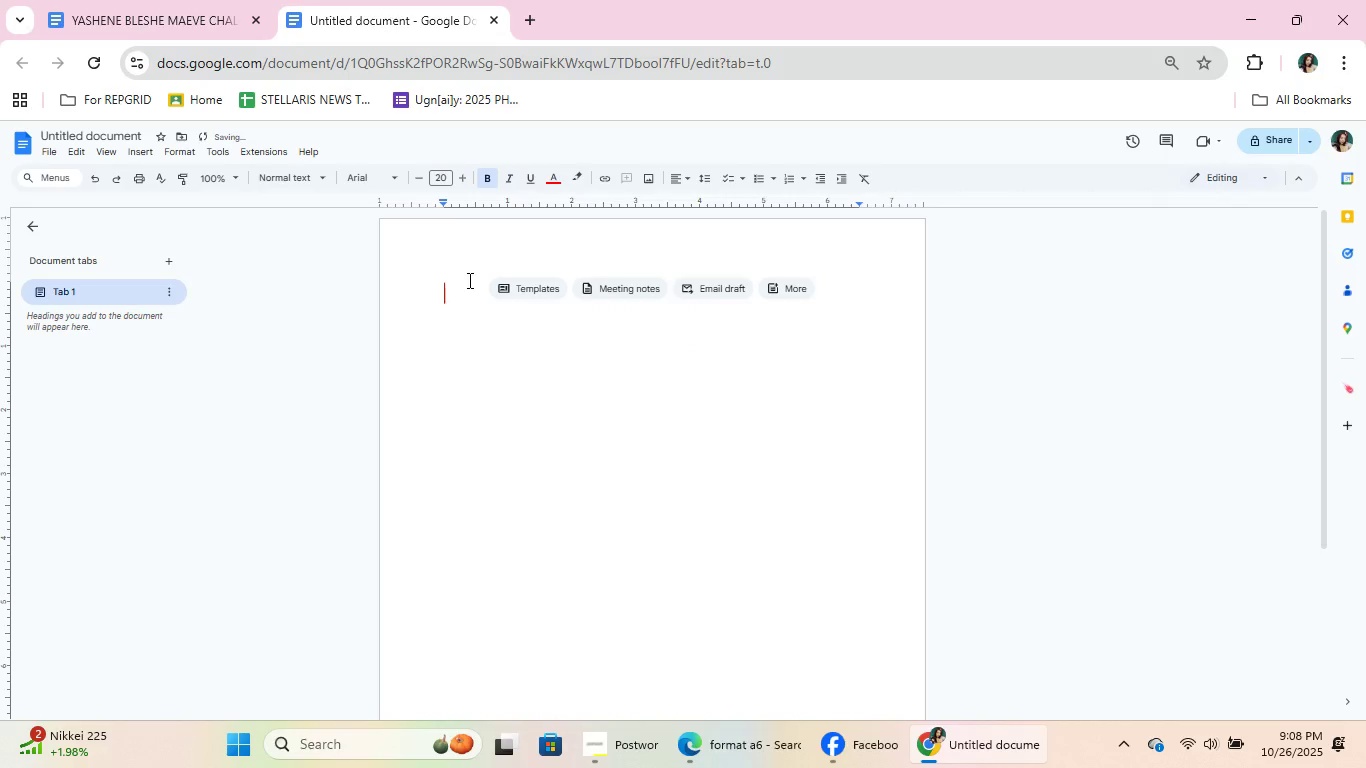 
left_click([468, 280])
 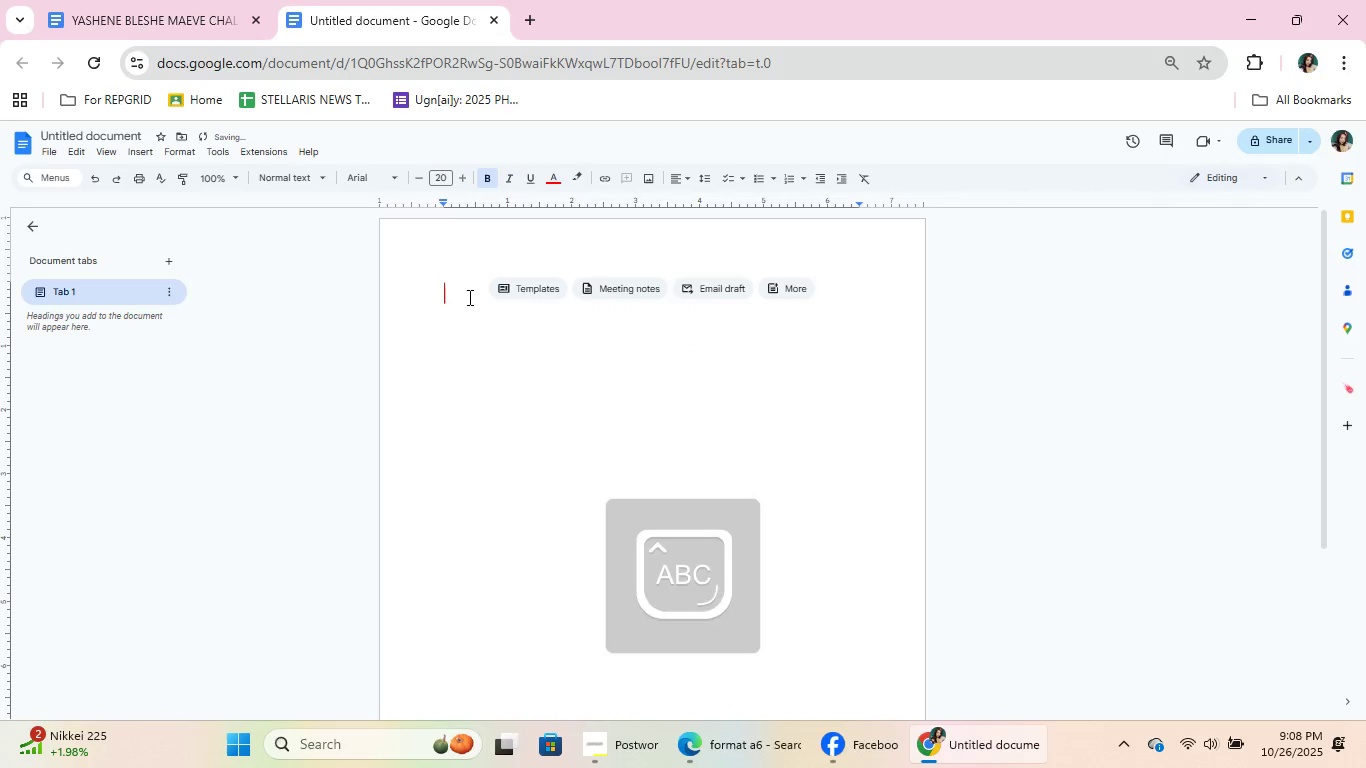 
type(DO)
key(Backspace)
key(Backspace)
type(PROTAGONIT)
key(Backspace)
type(ST)
 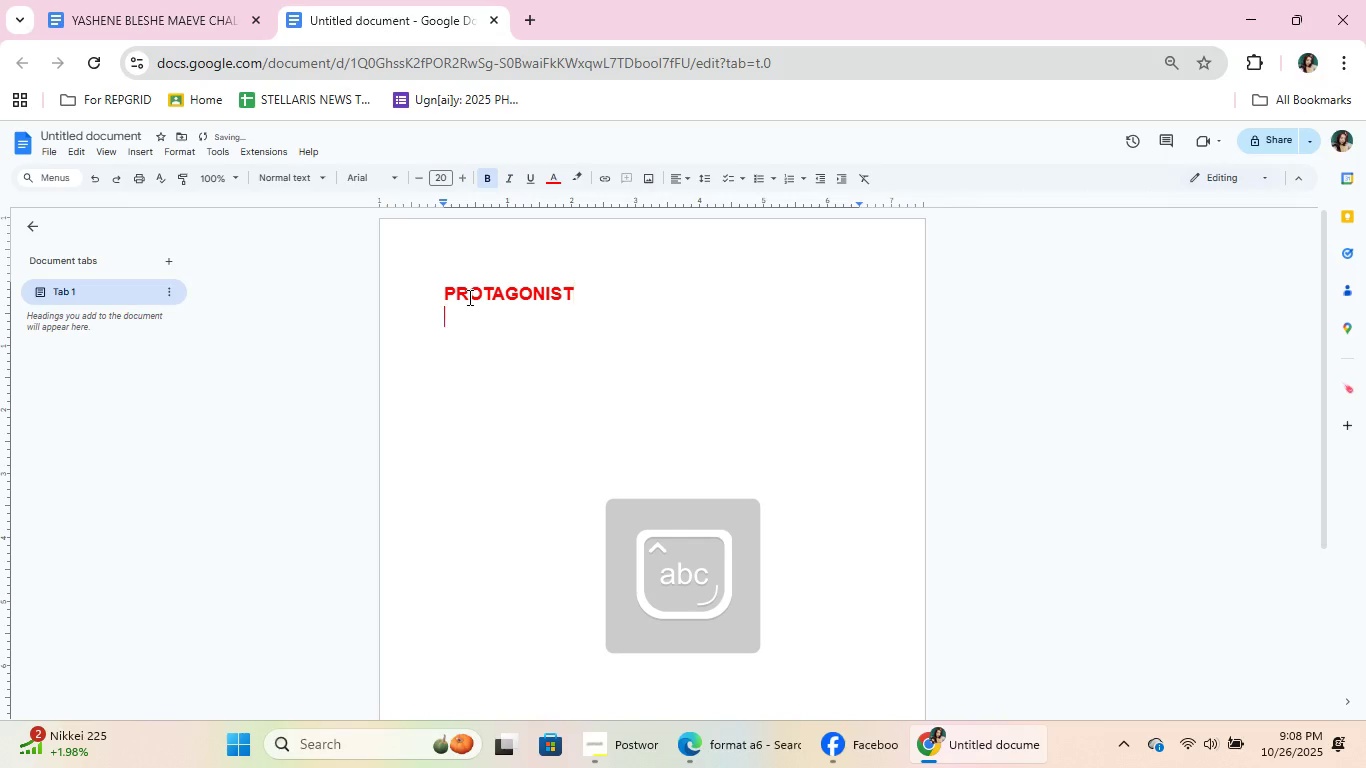 
key(Enter)
 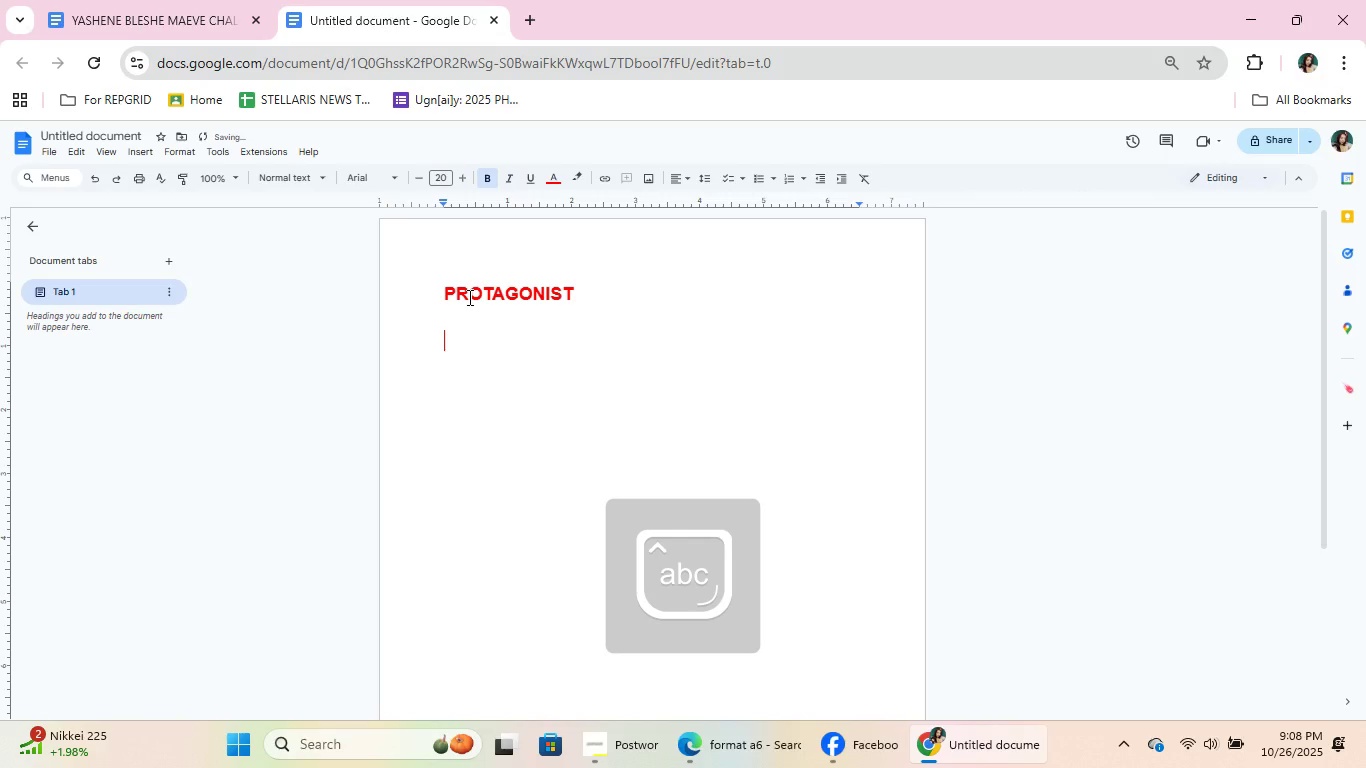 
key(Enter)
 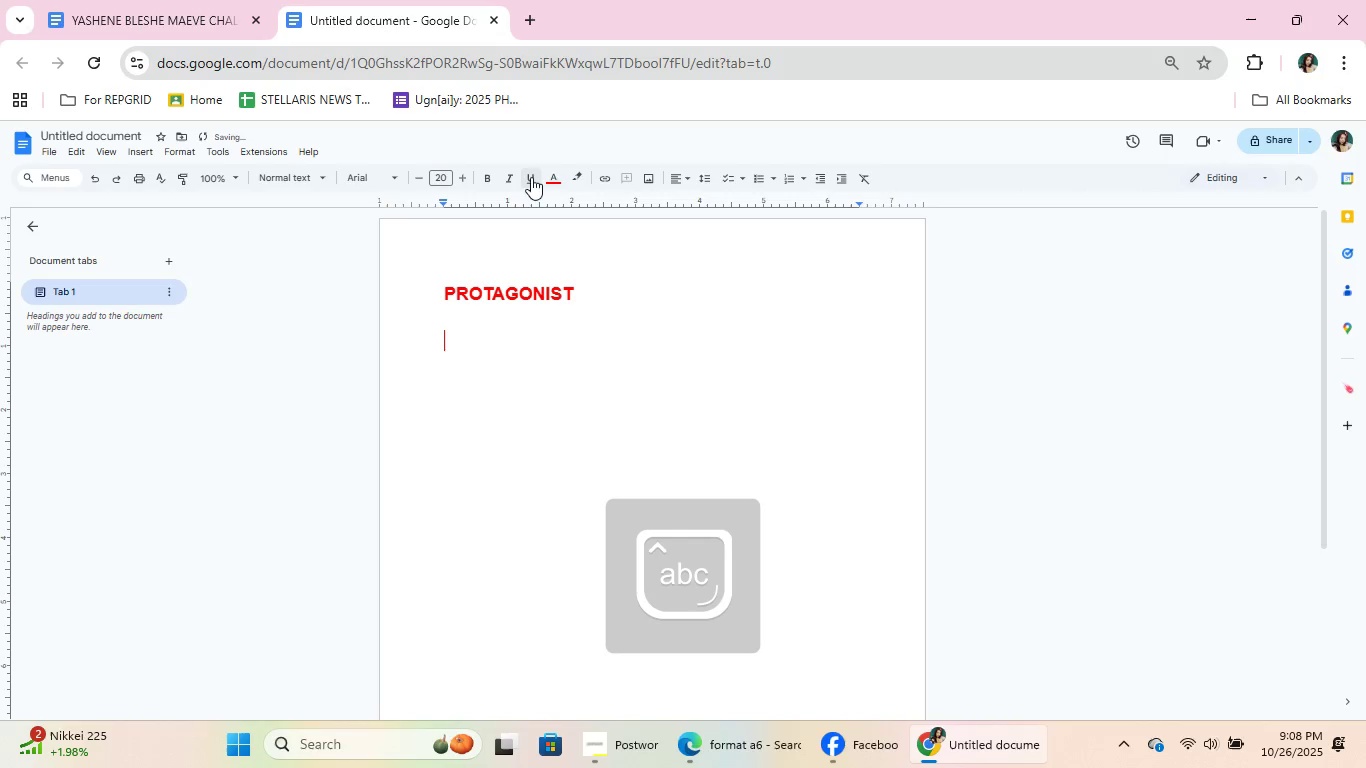 
left_click([553, 180])
 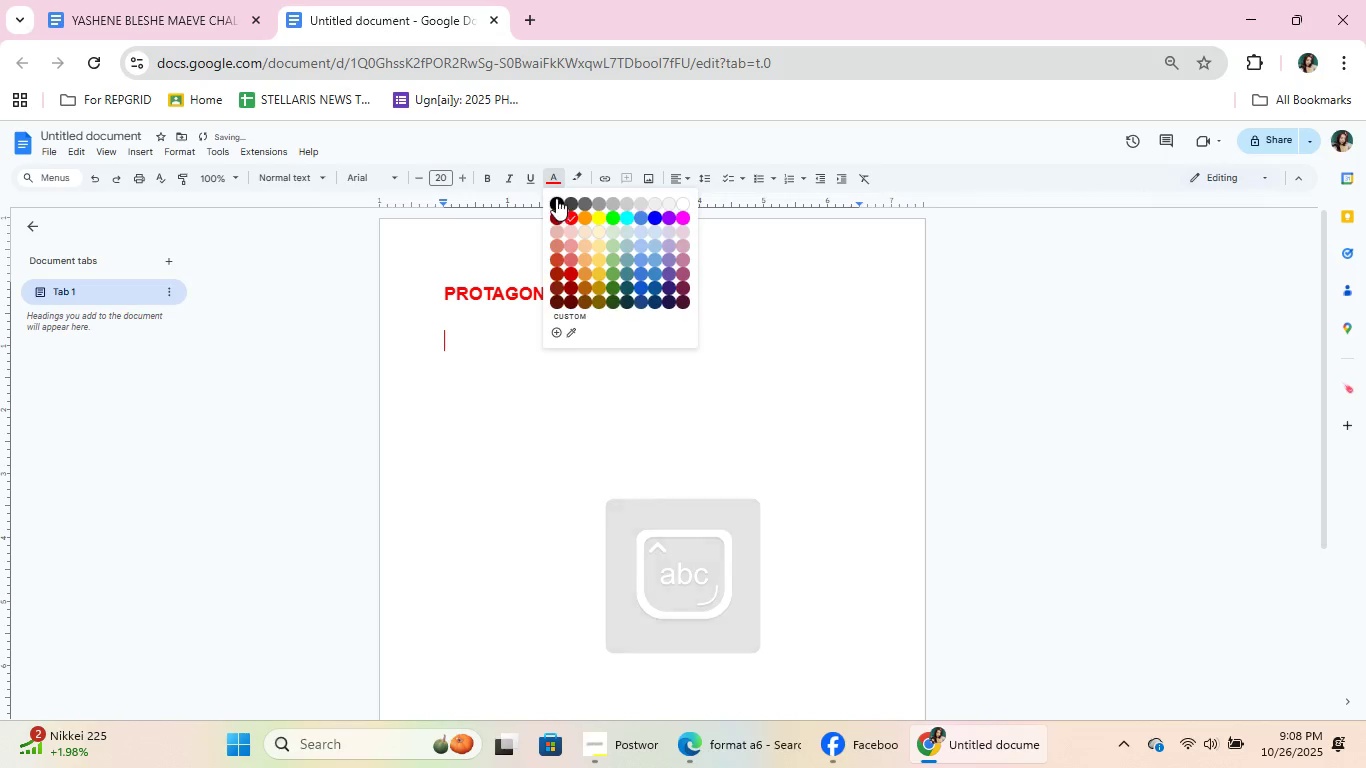 
left_click([555, 197])
 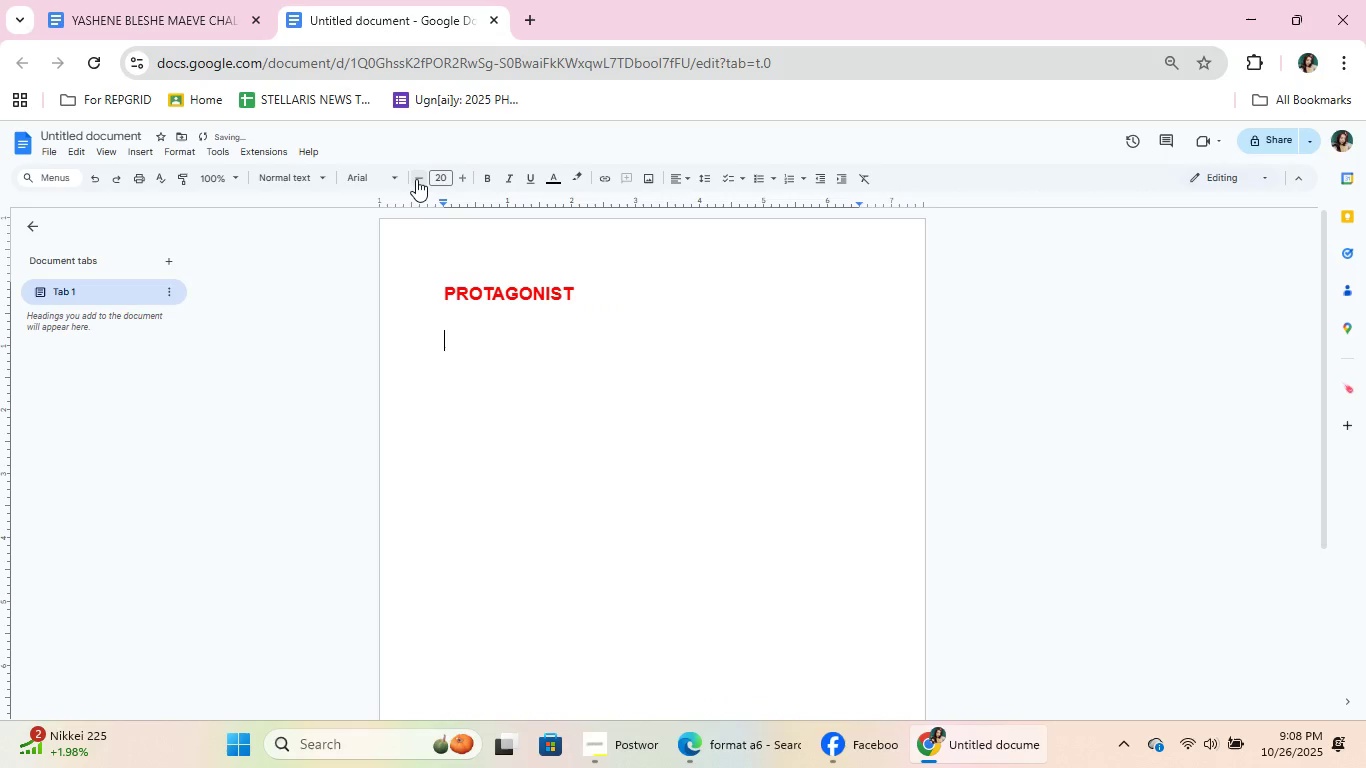 
double_click([420, 179])
 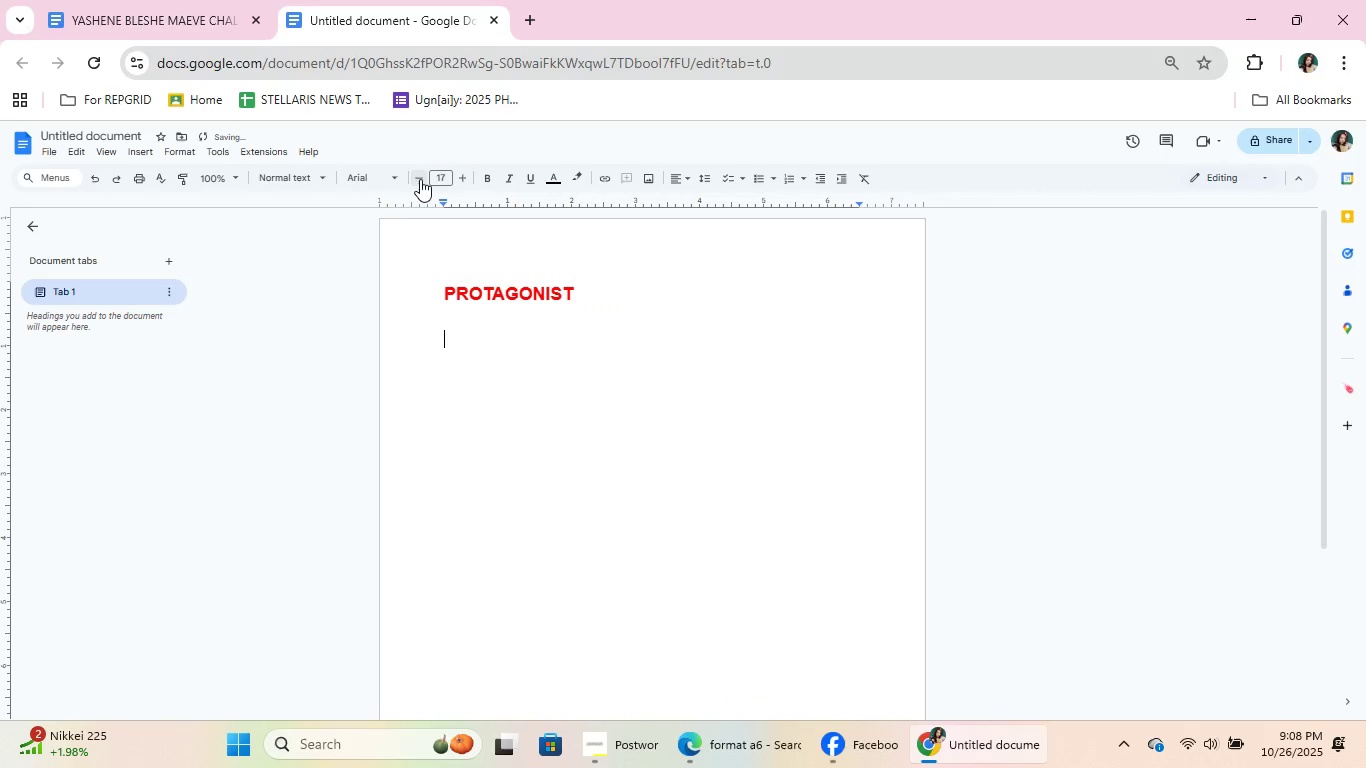 
triple_click([420, 179])
 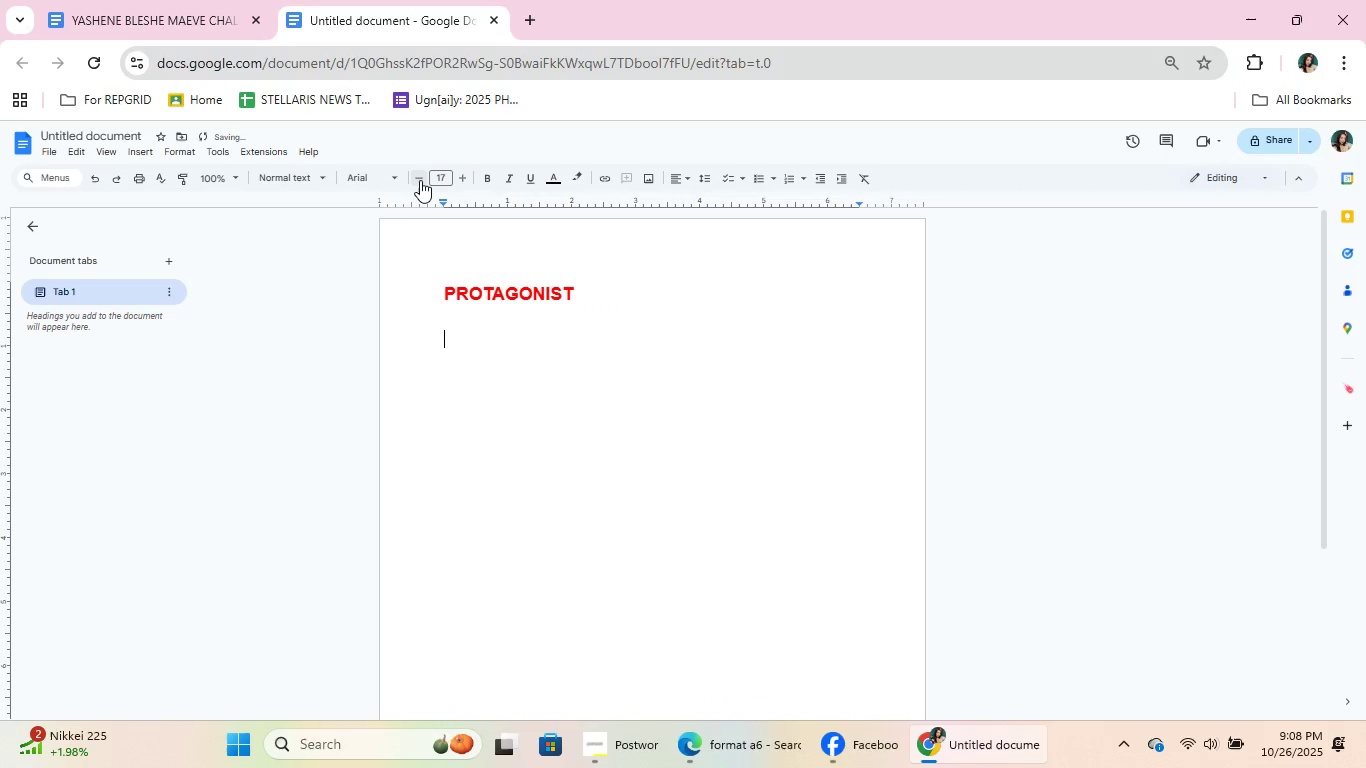 
type(What motivates them?)
 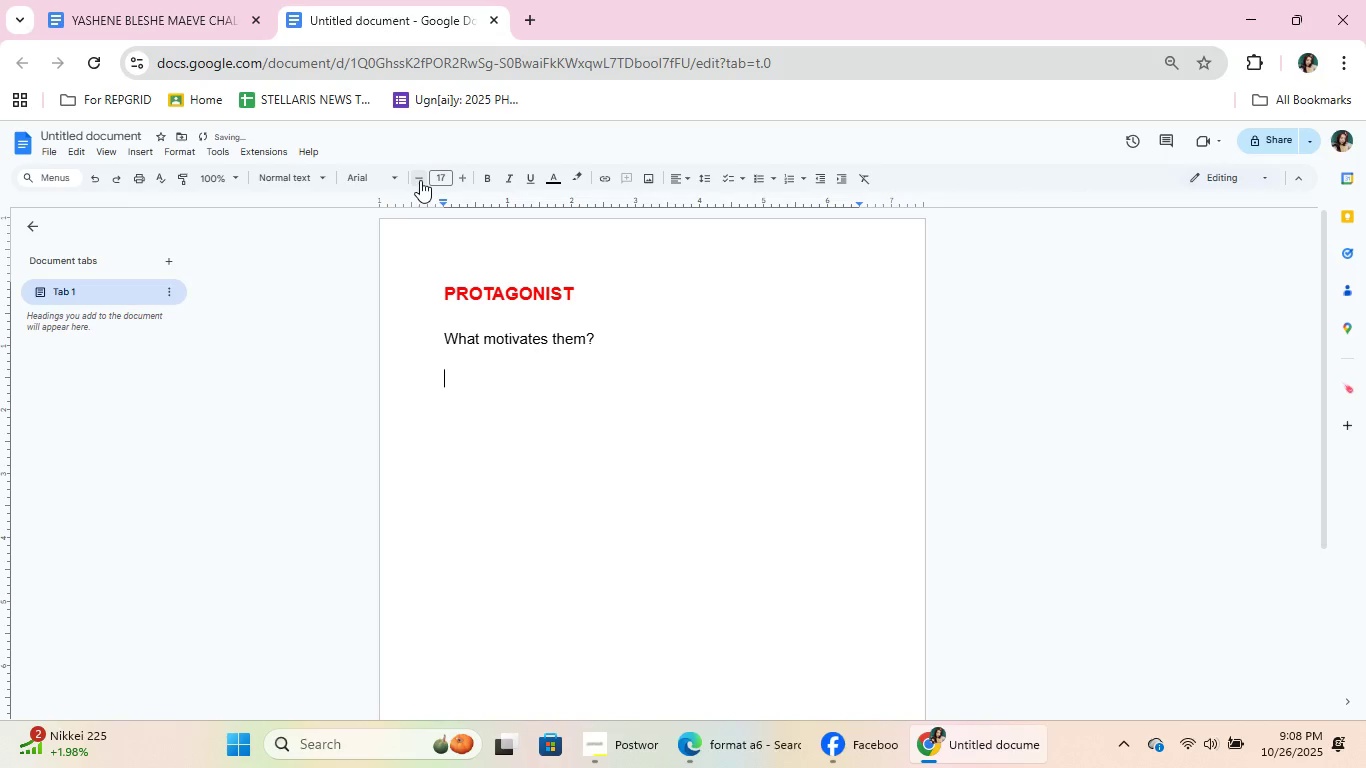 
 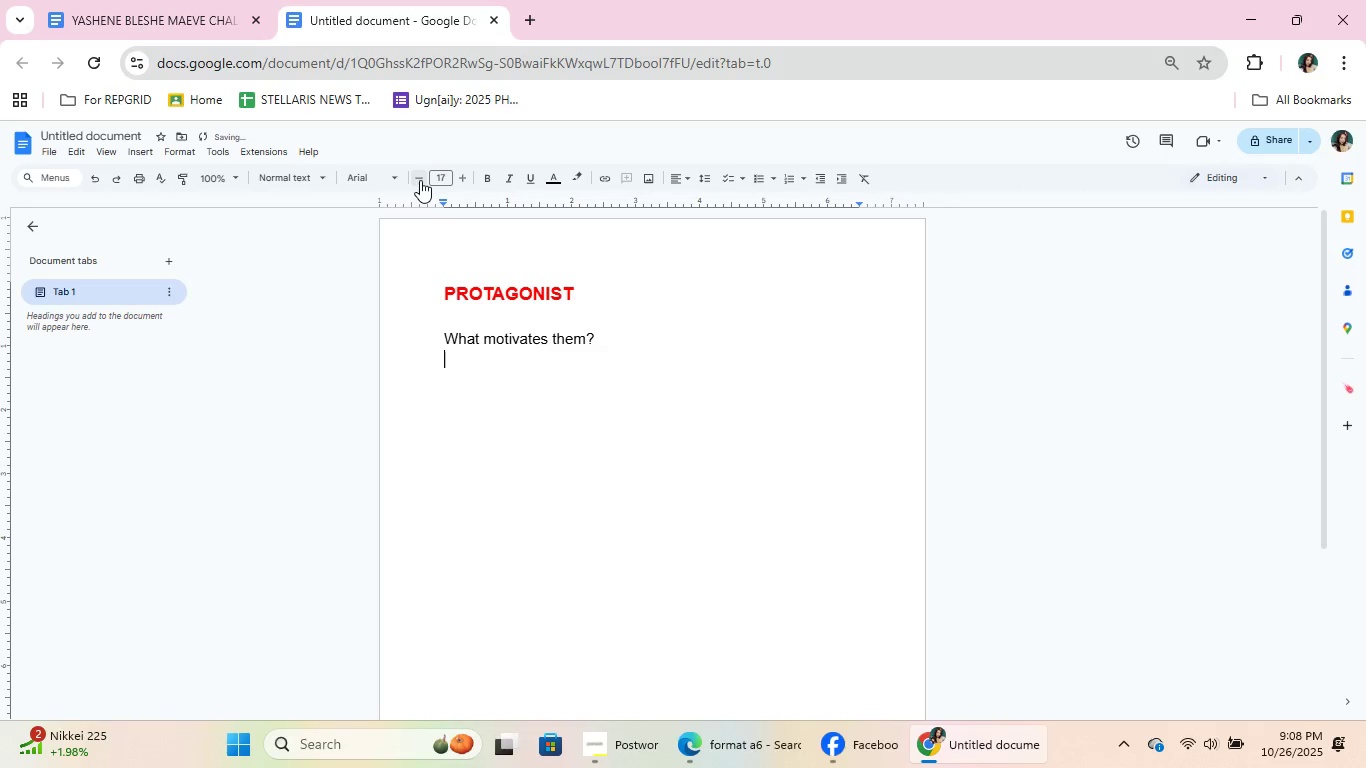 
key(Enter)
 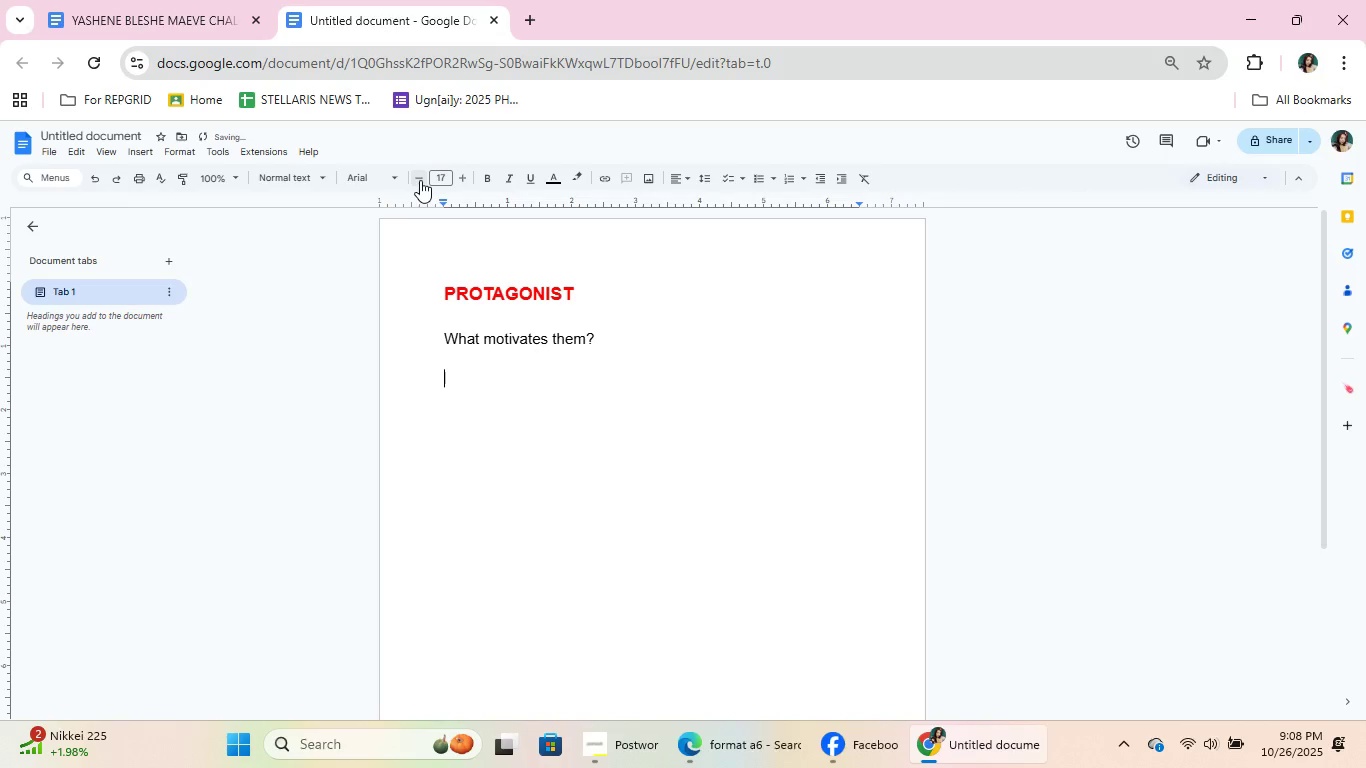 
key(Enter)
 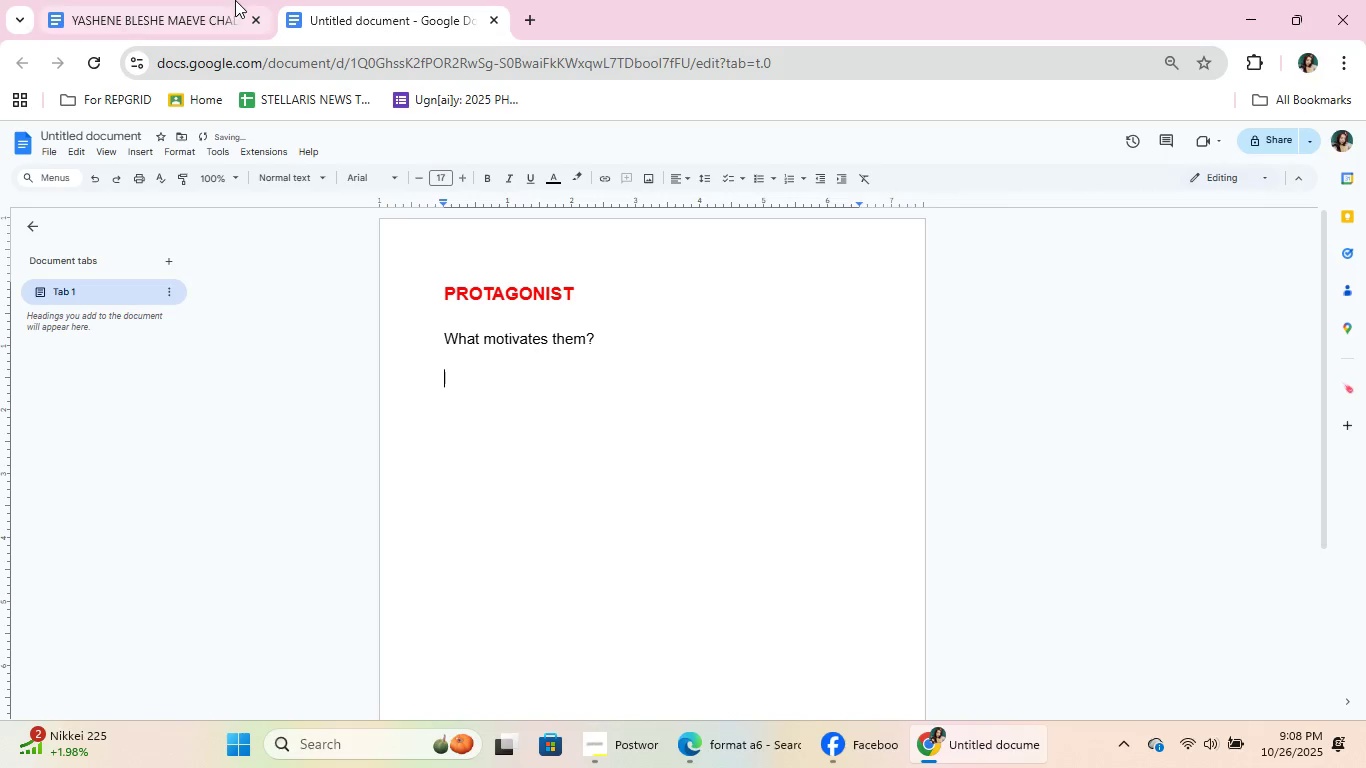 
left_click([235, 0])
 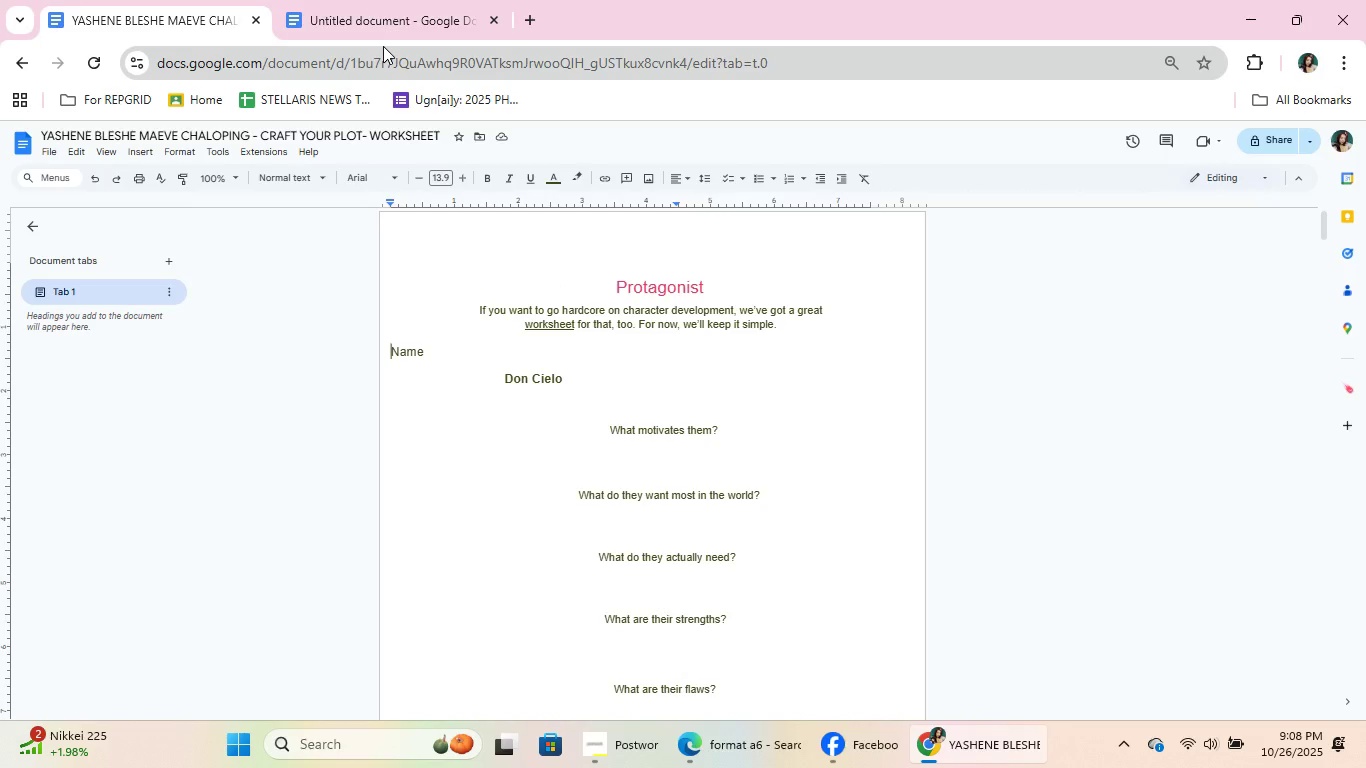 
left_click([361, 0])
 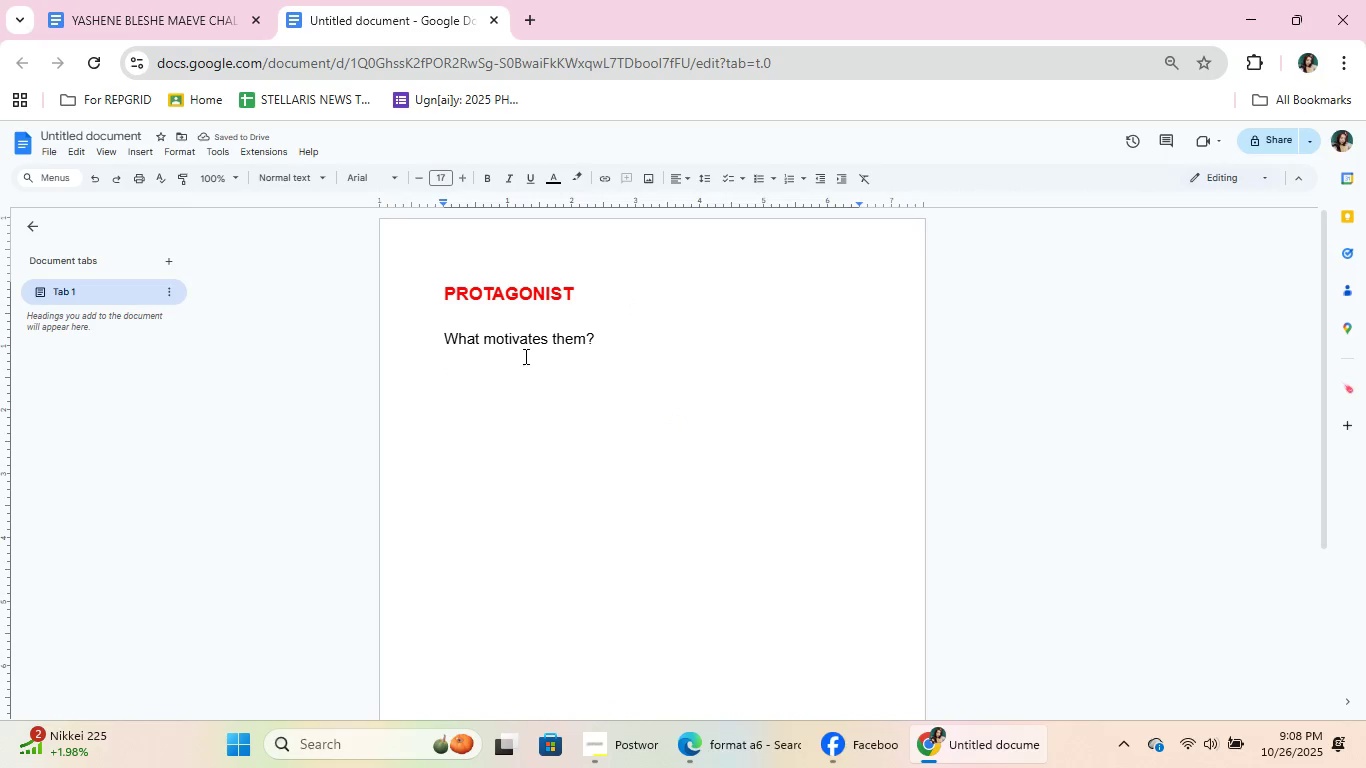 
type(What do they want most int )
key(Backspace)
key(Backspace)
type( the world?)
 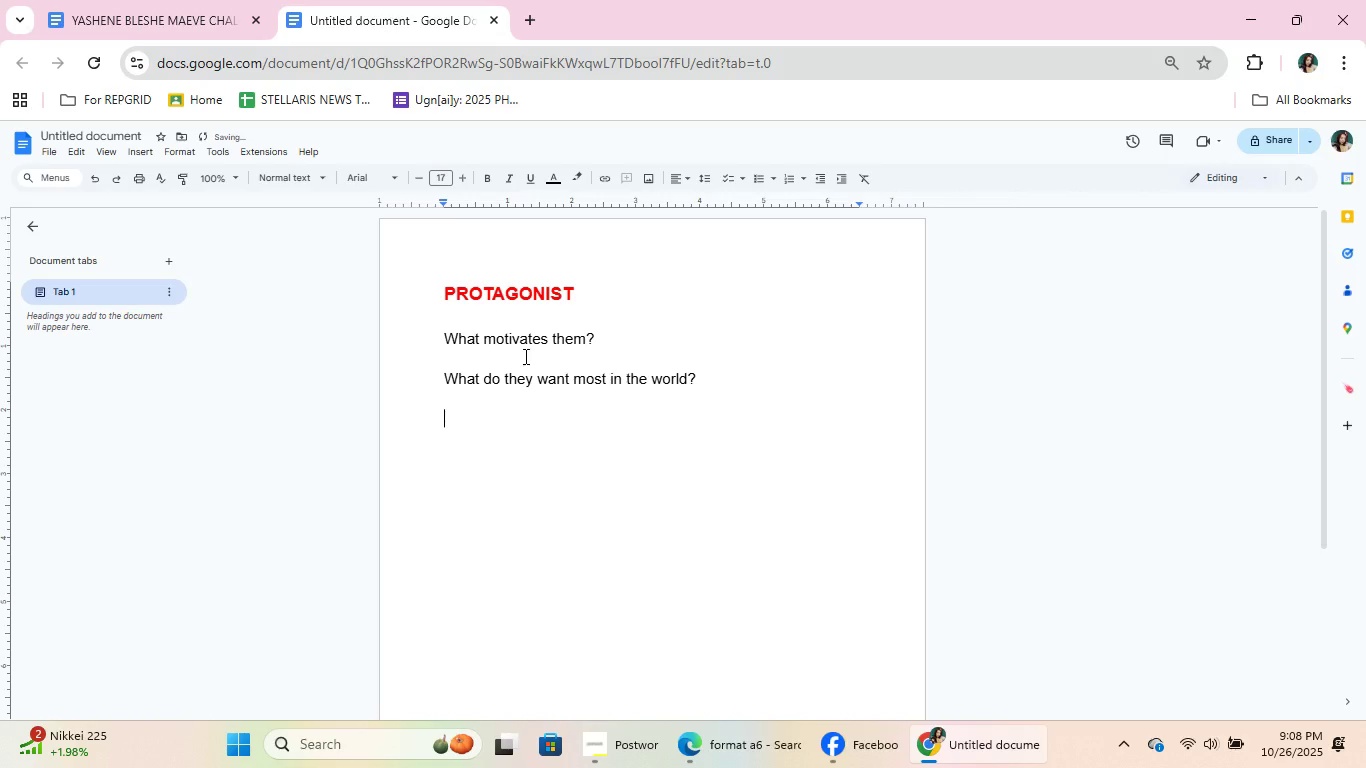 
 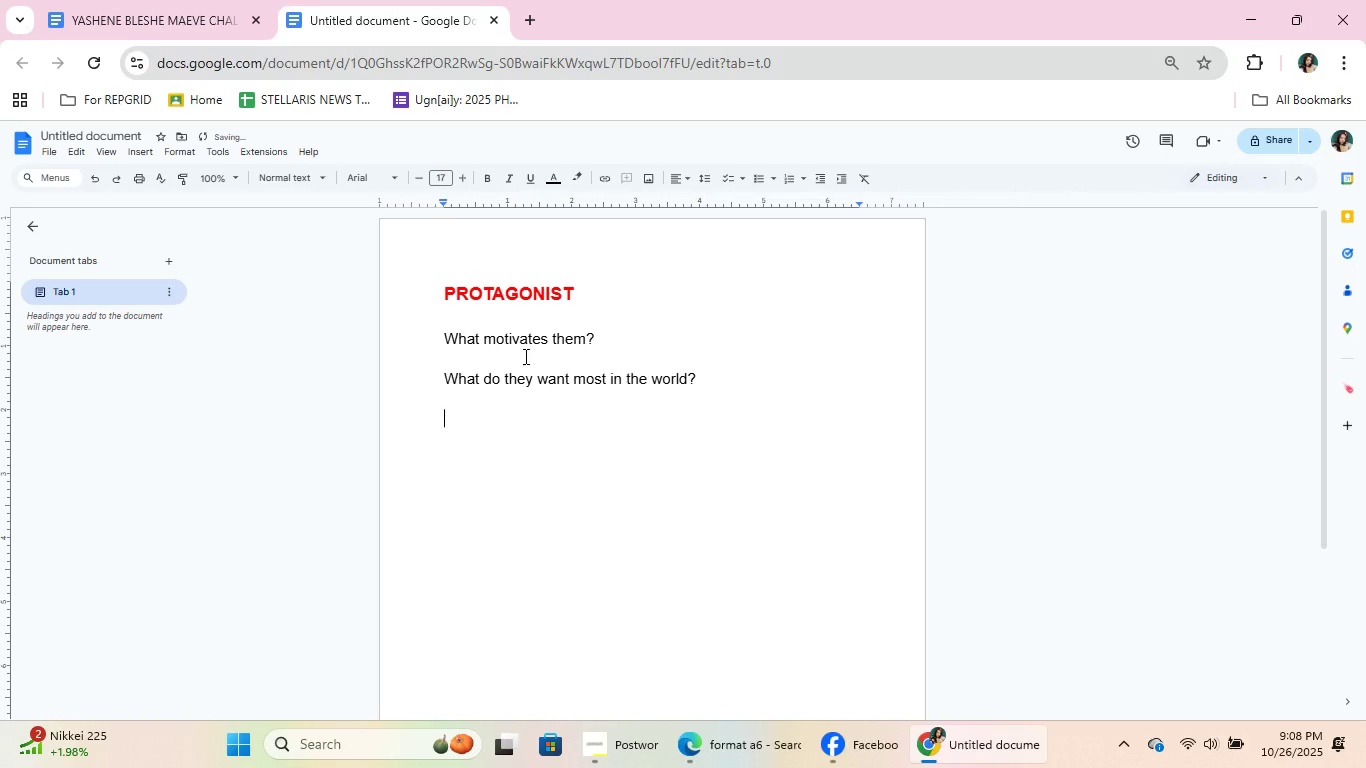 
key(Enter)
 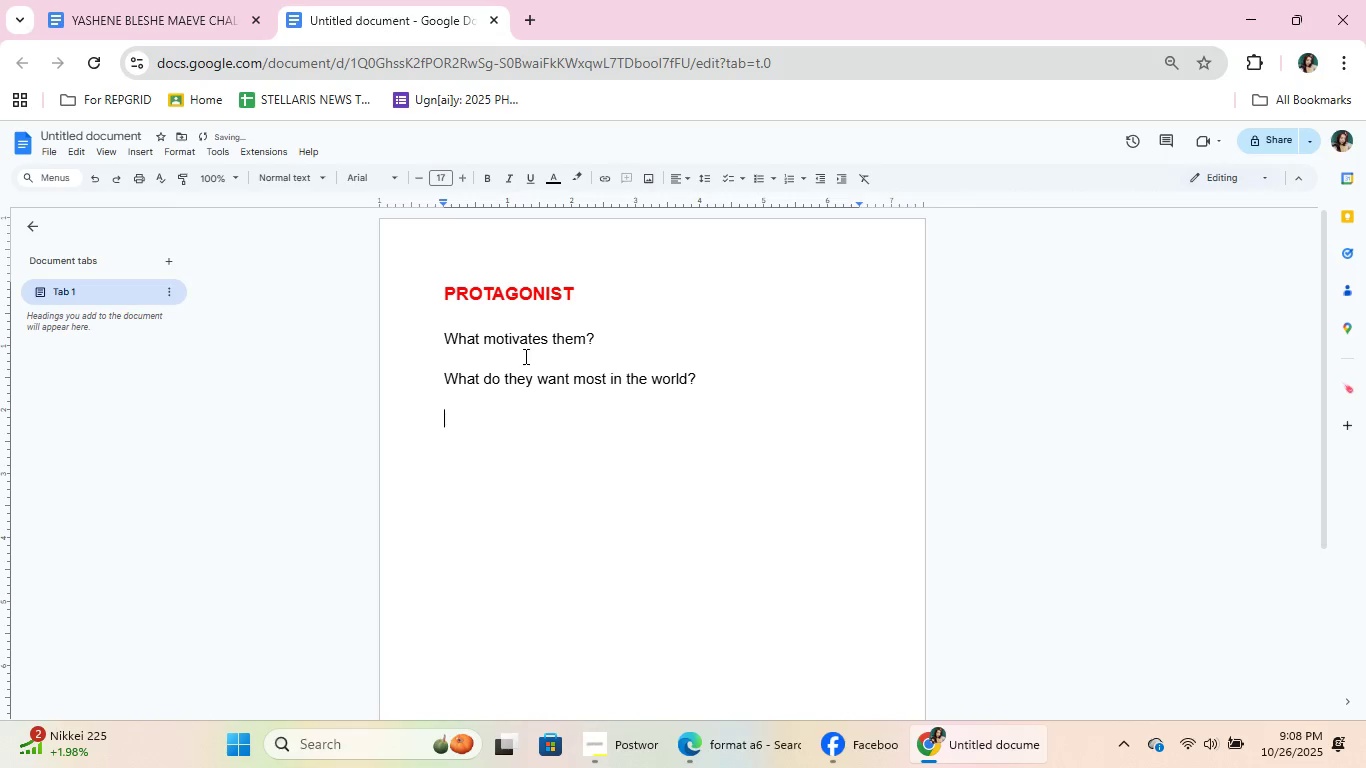 
key(Enter)
 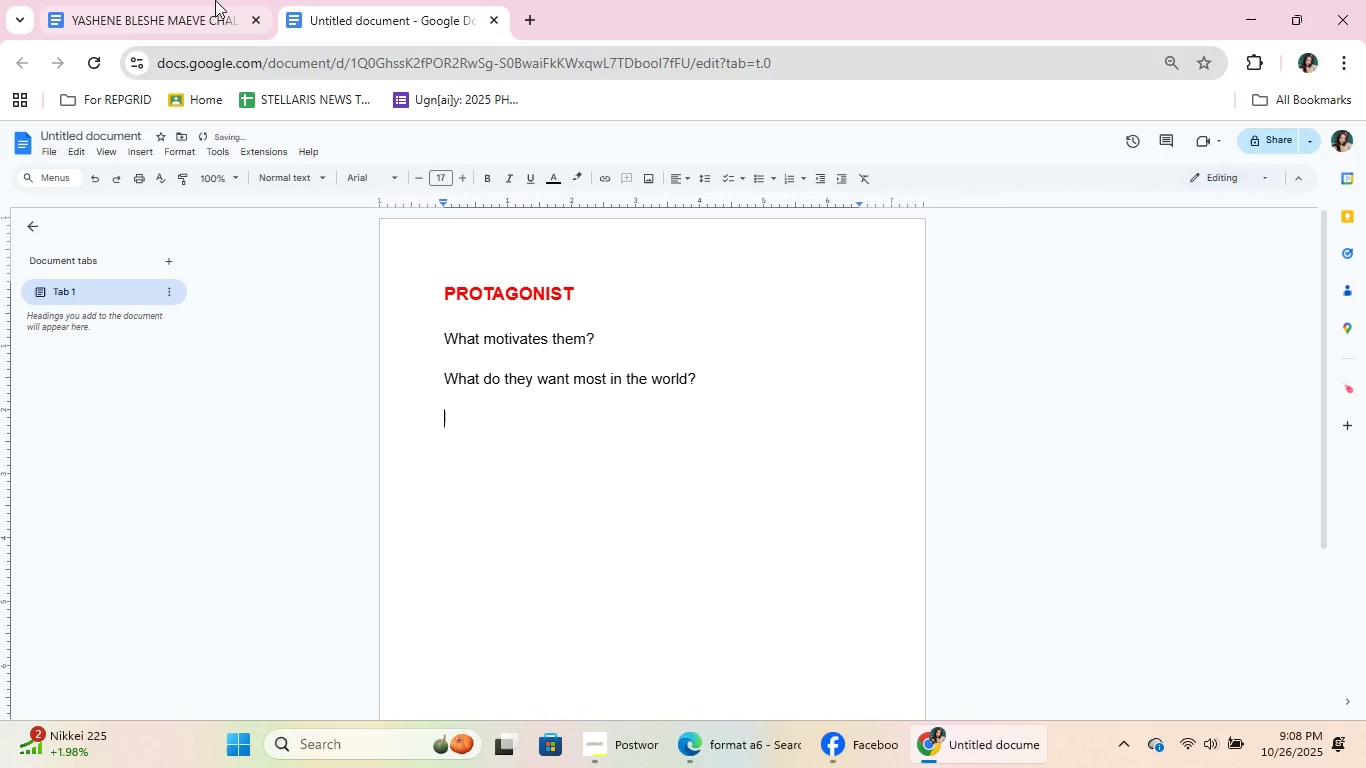 
left_click([210, 0])
 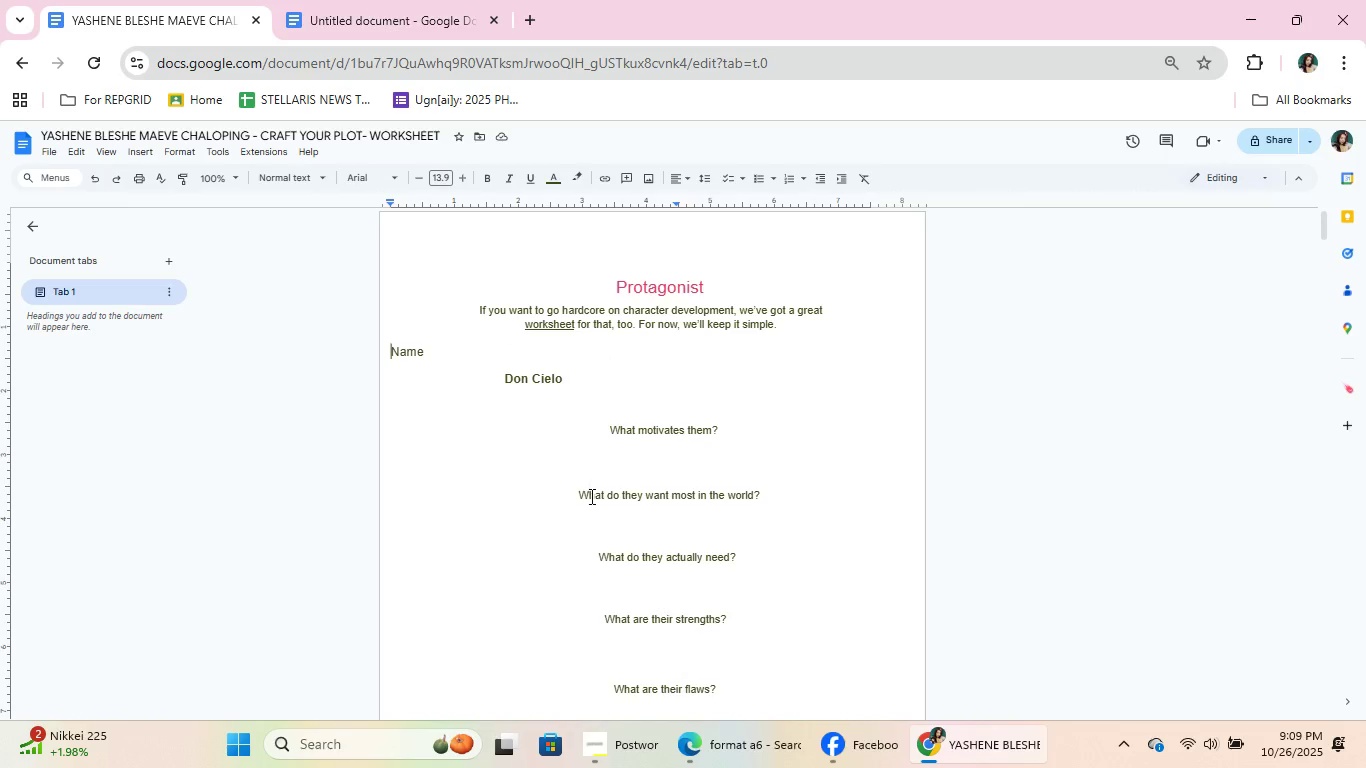 
scroll: coordinate [591, 492], scroll_direction: down, amount: 2.0
 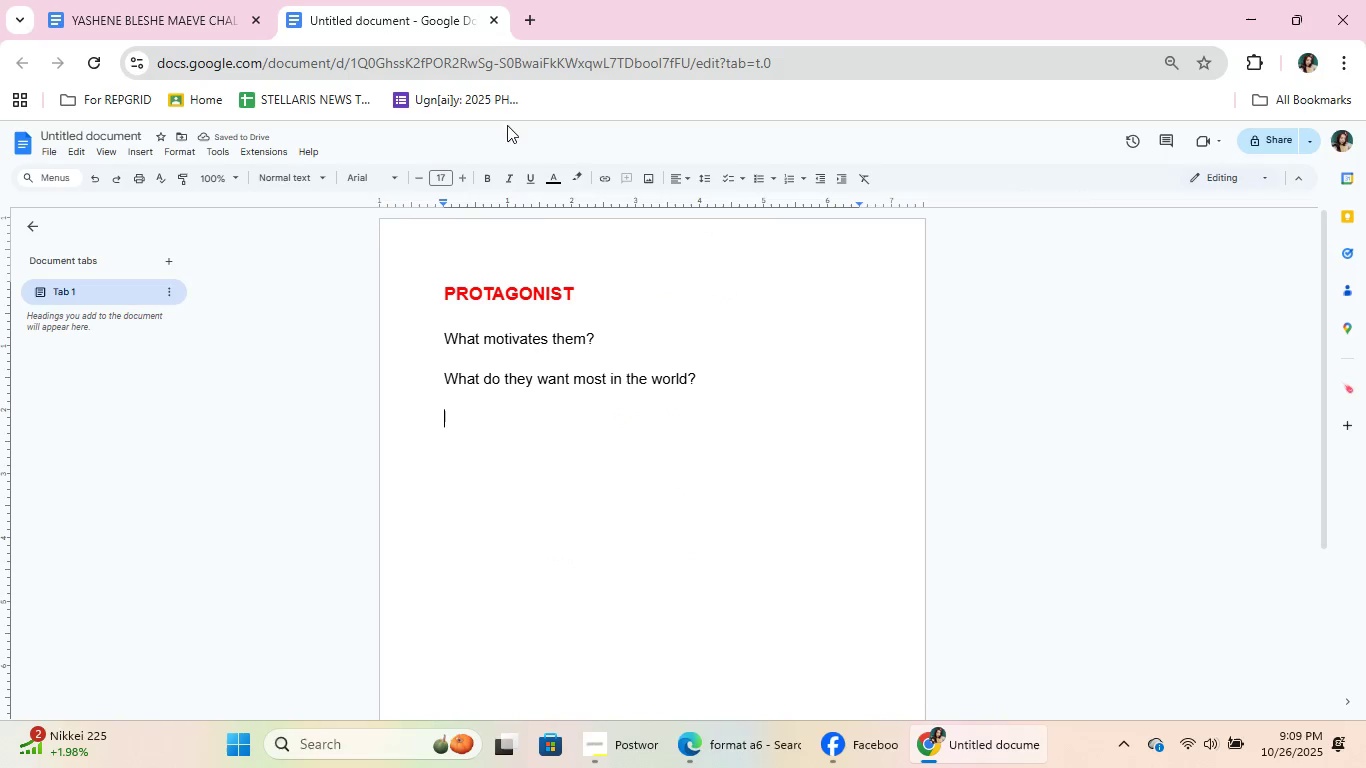 
type(What do they actually need?)
 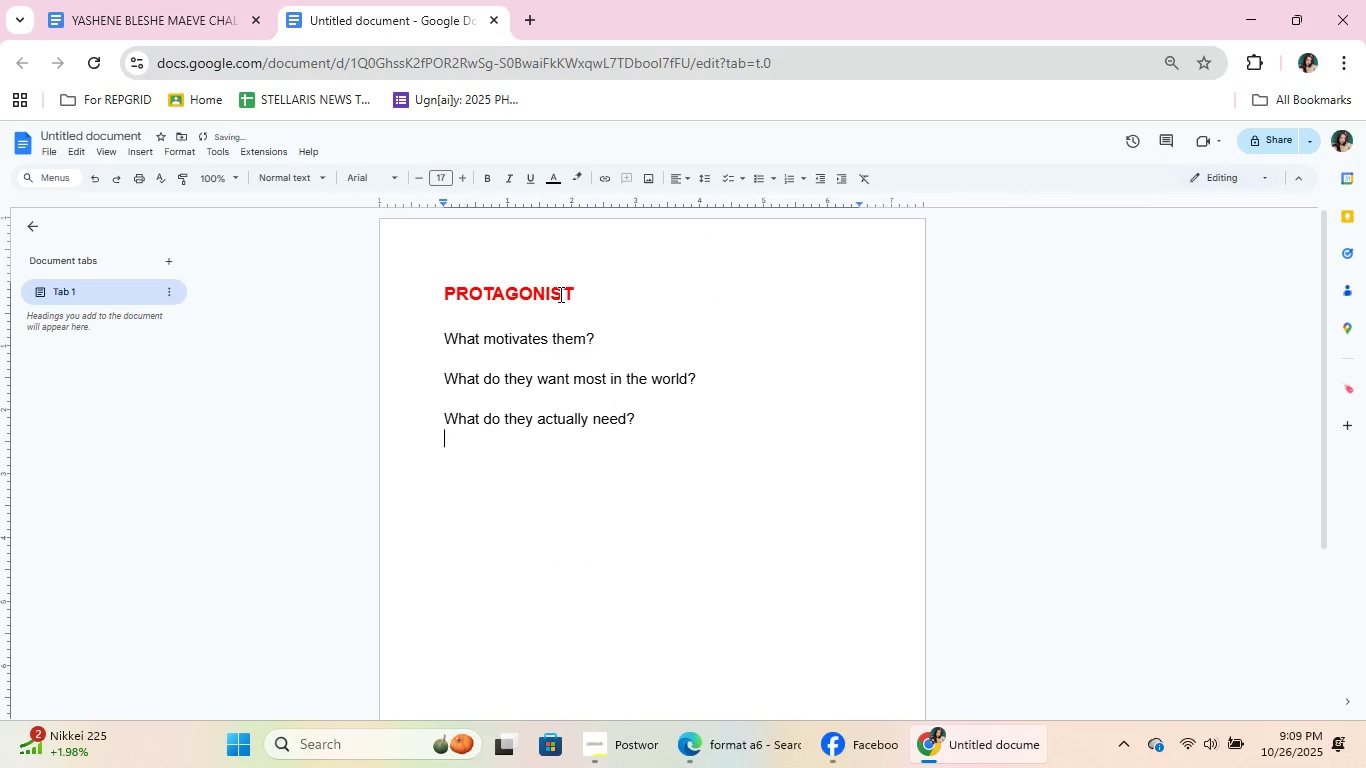 
key(Enter)
 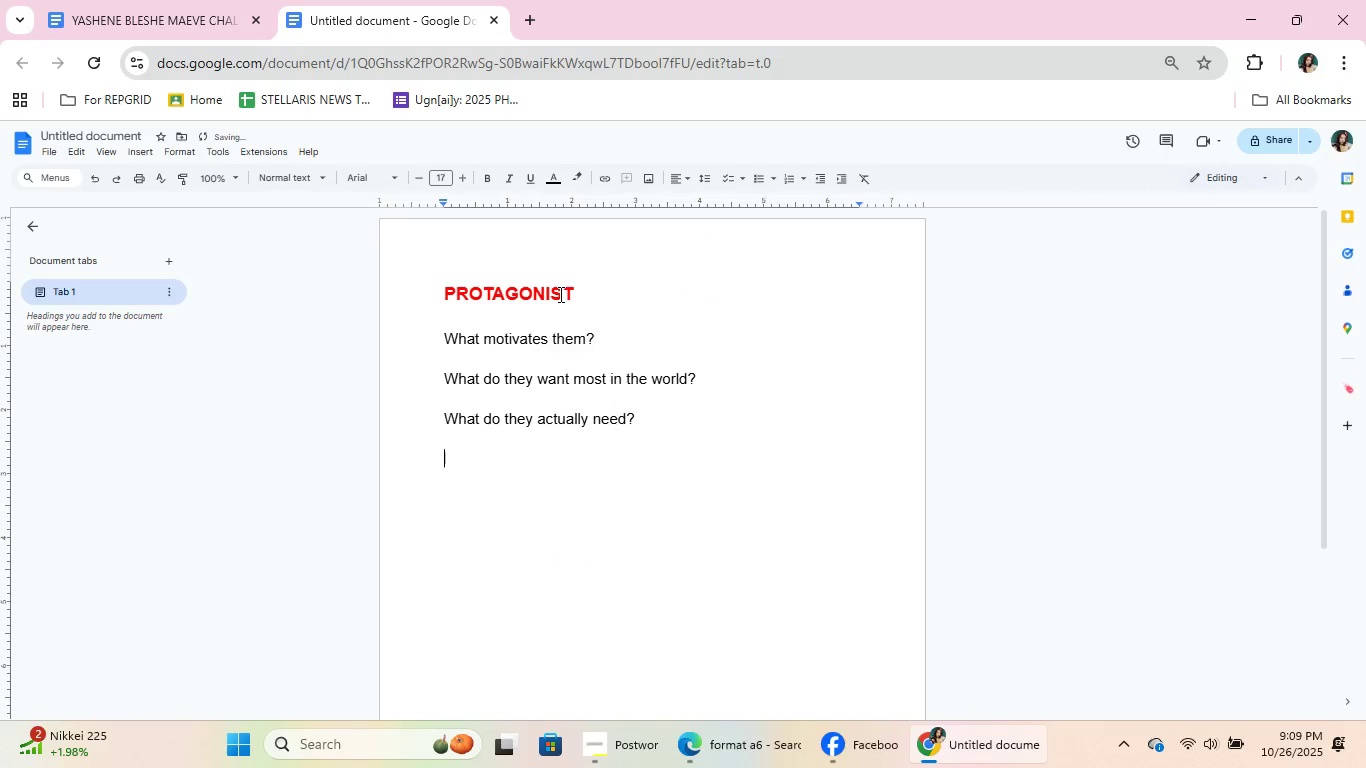 
key(Enter)
 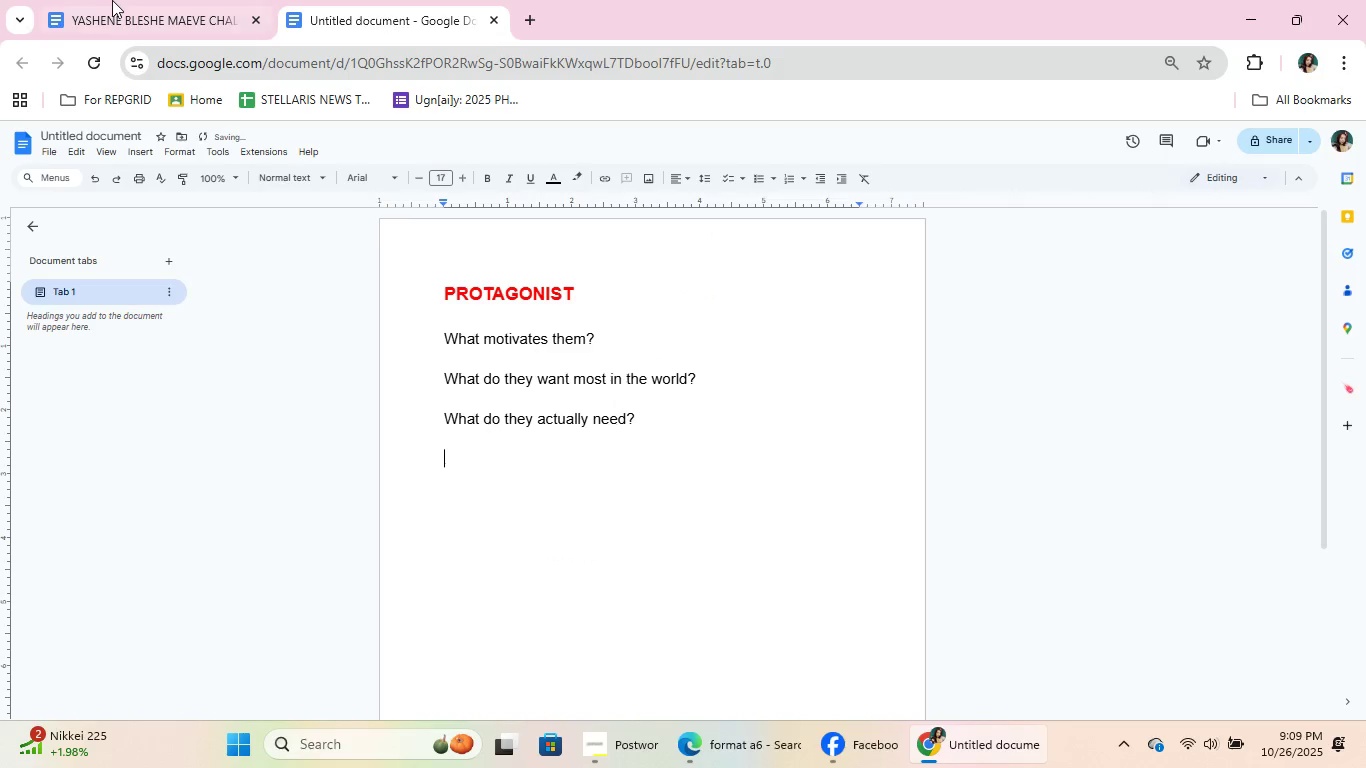 
left_click([114, 0])
 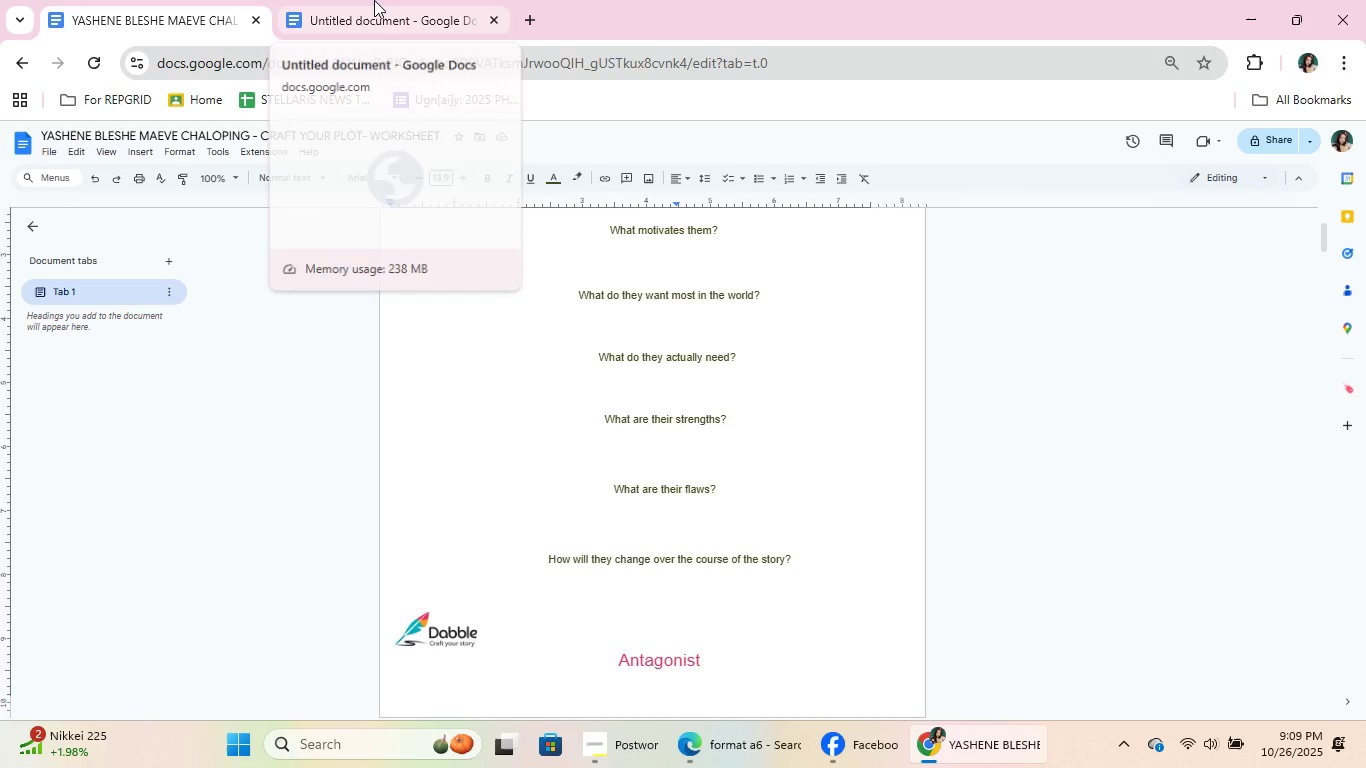 
left_click([374, 0])
 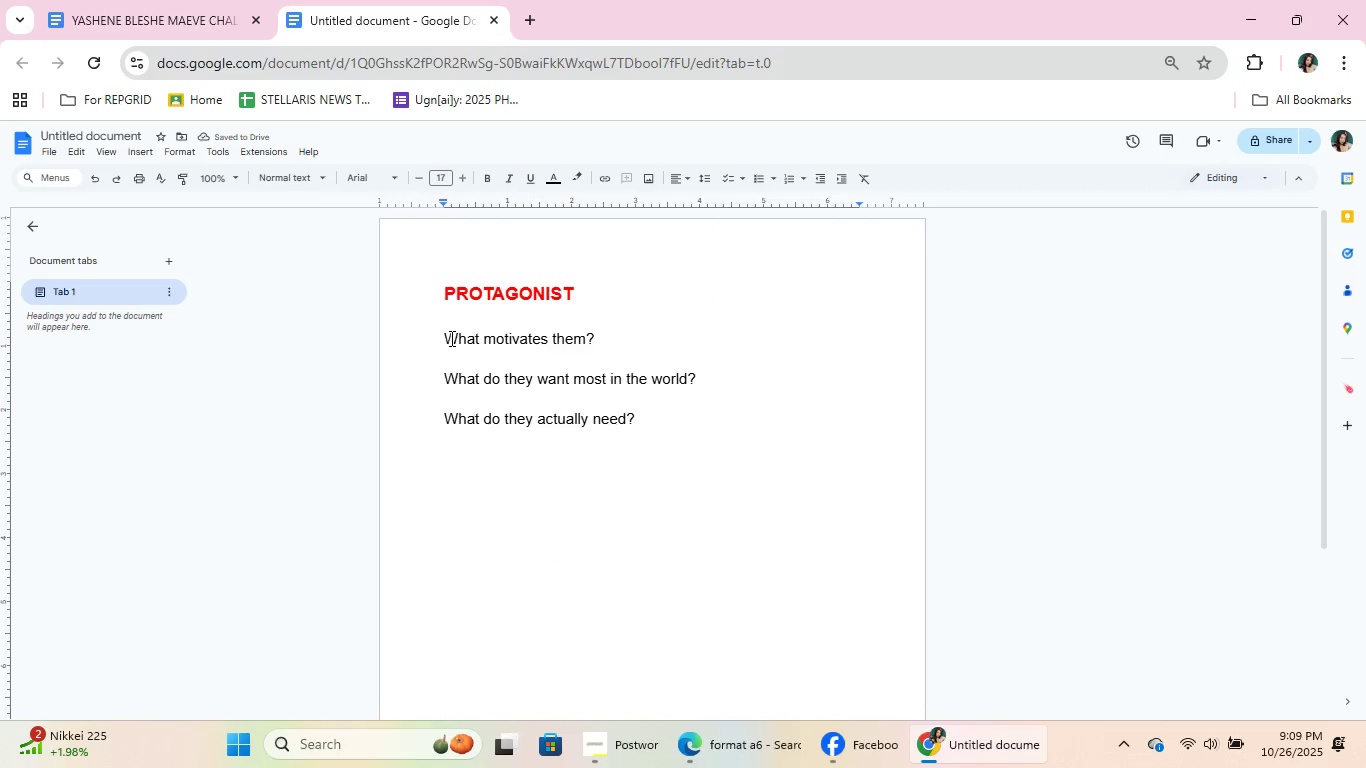 
type(What are their strengths?)
 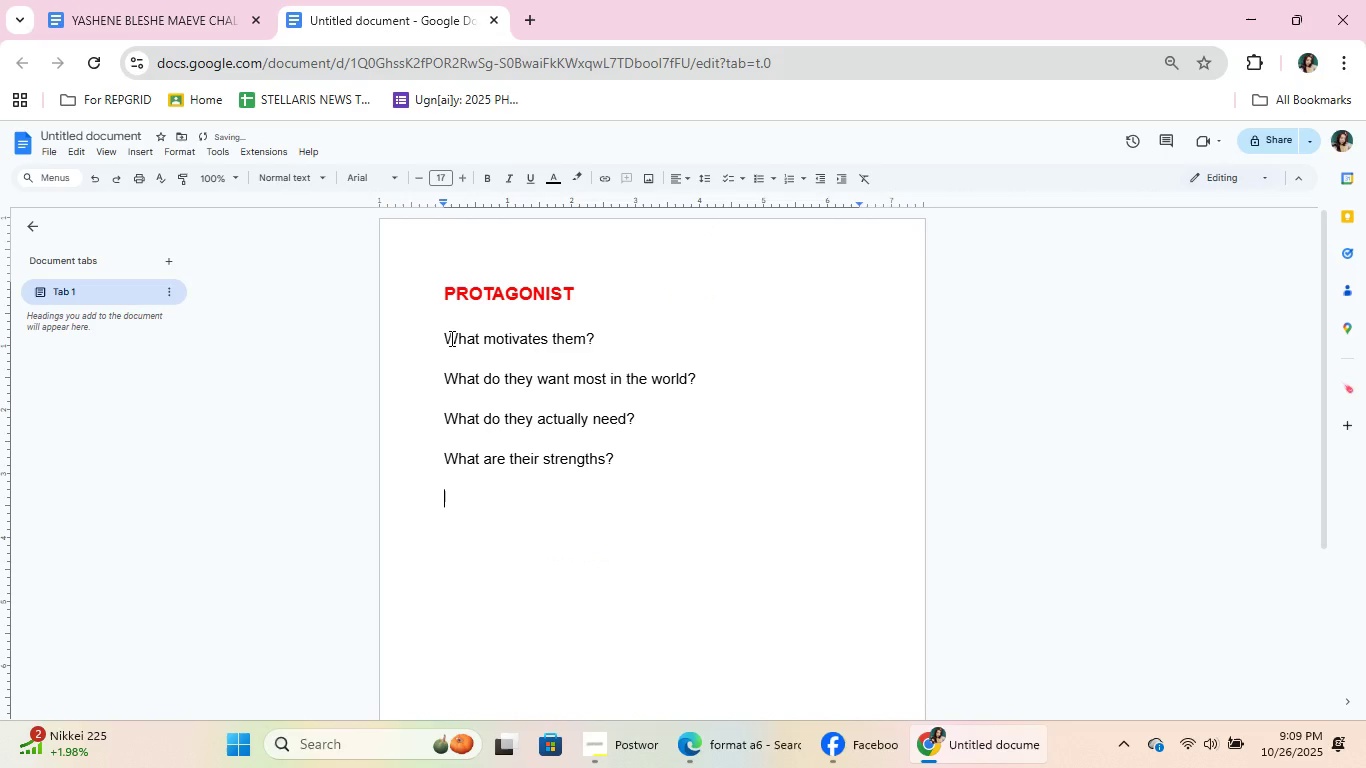 
 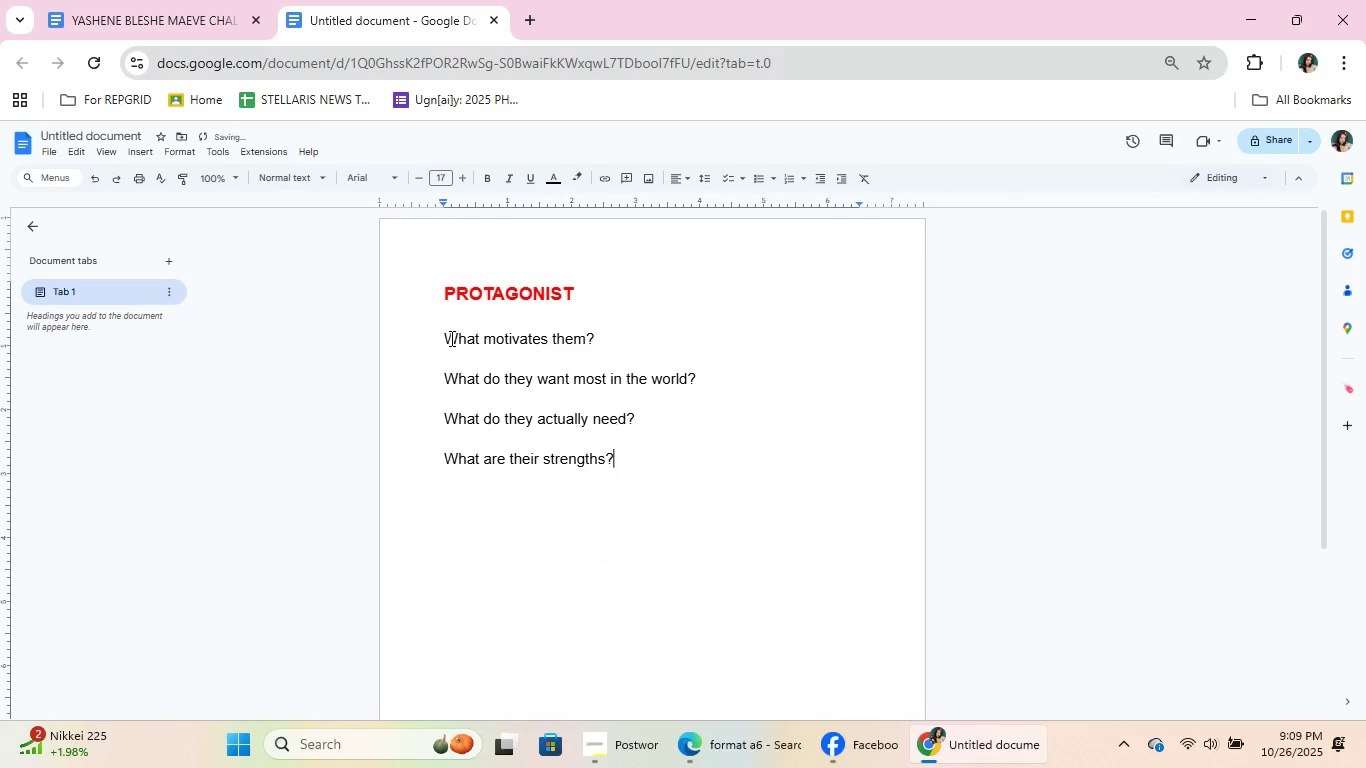 
key(Enter)
 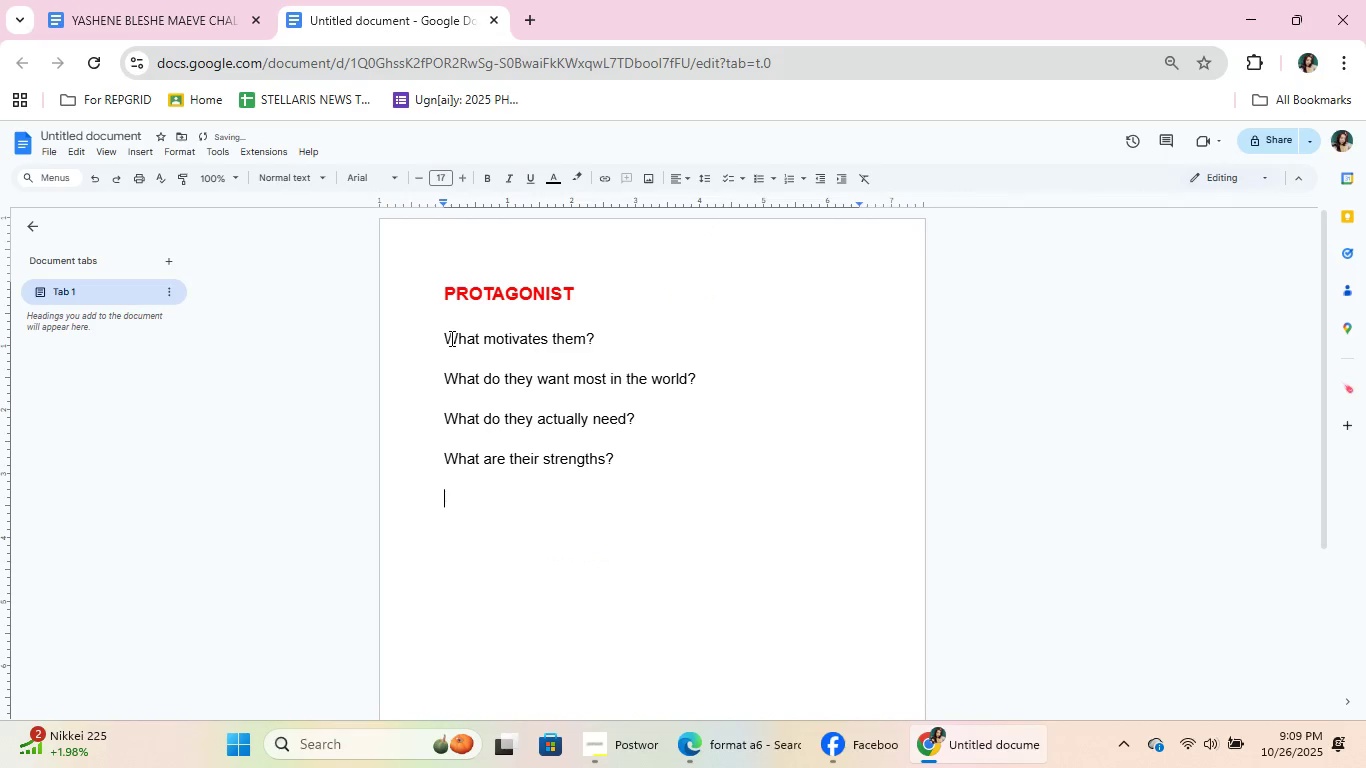 
key(Enter)
 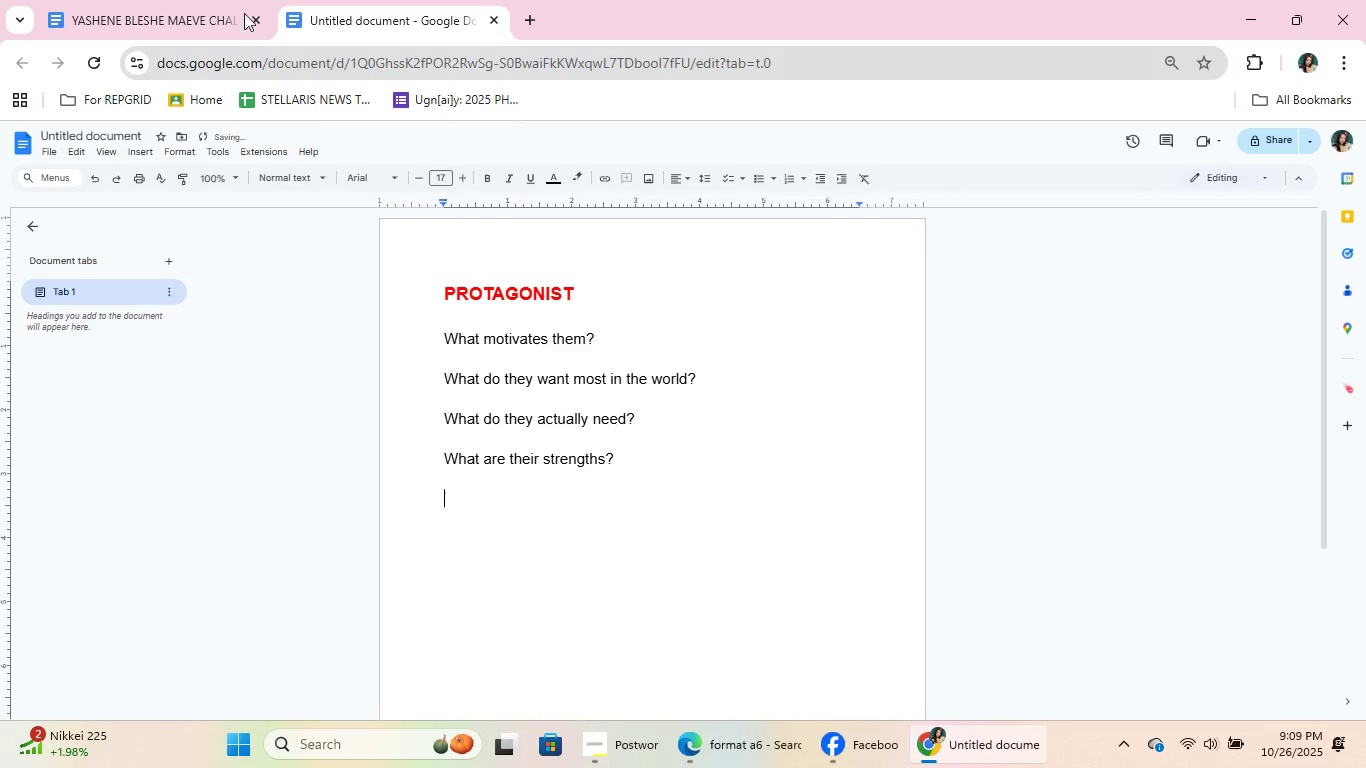 
left_click([208, 0])
 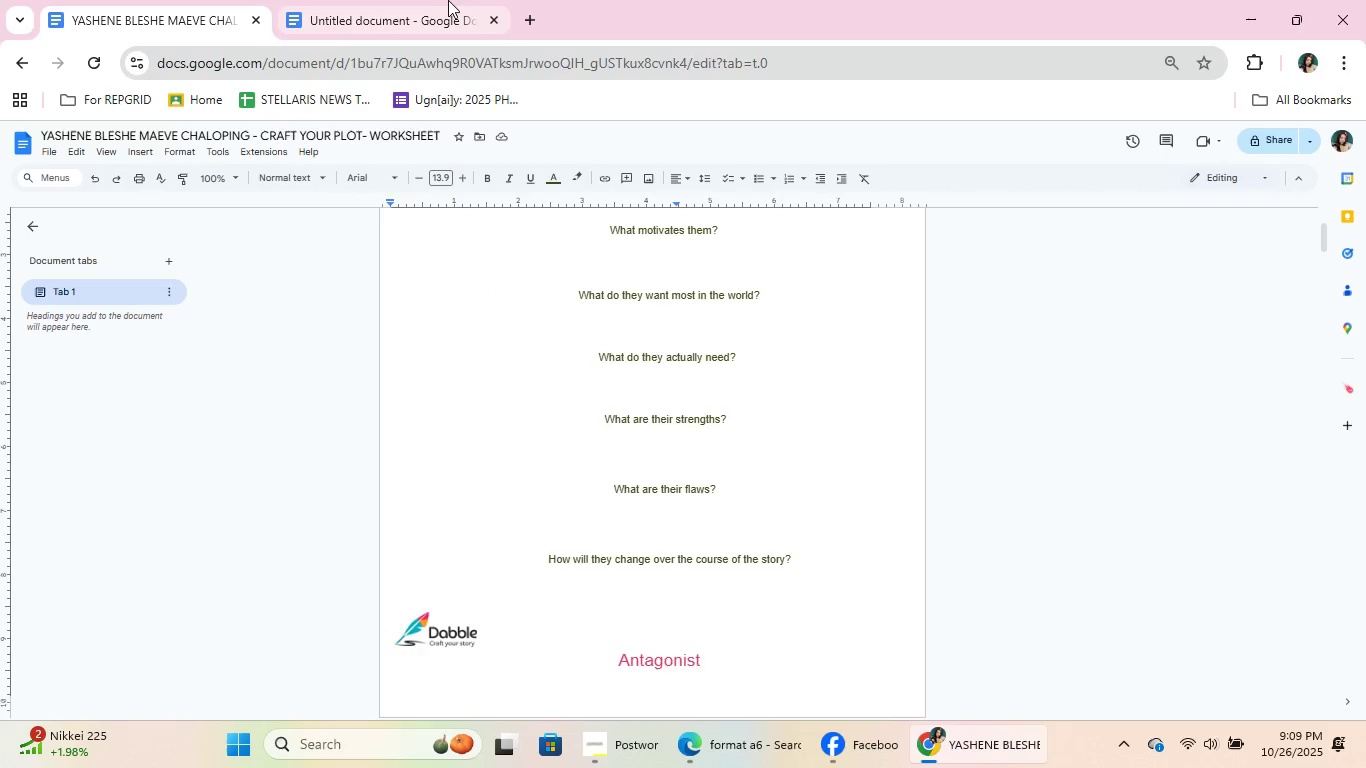 
left_click([450, 0])
 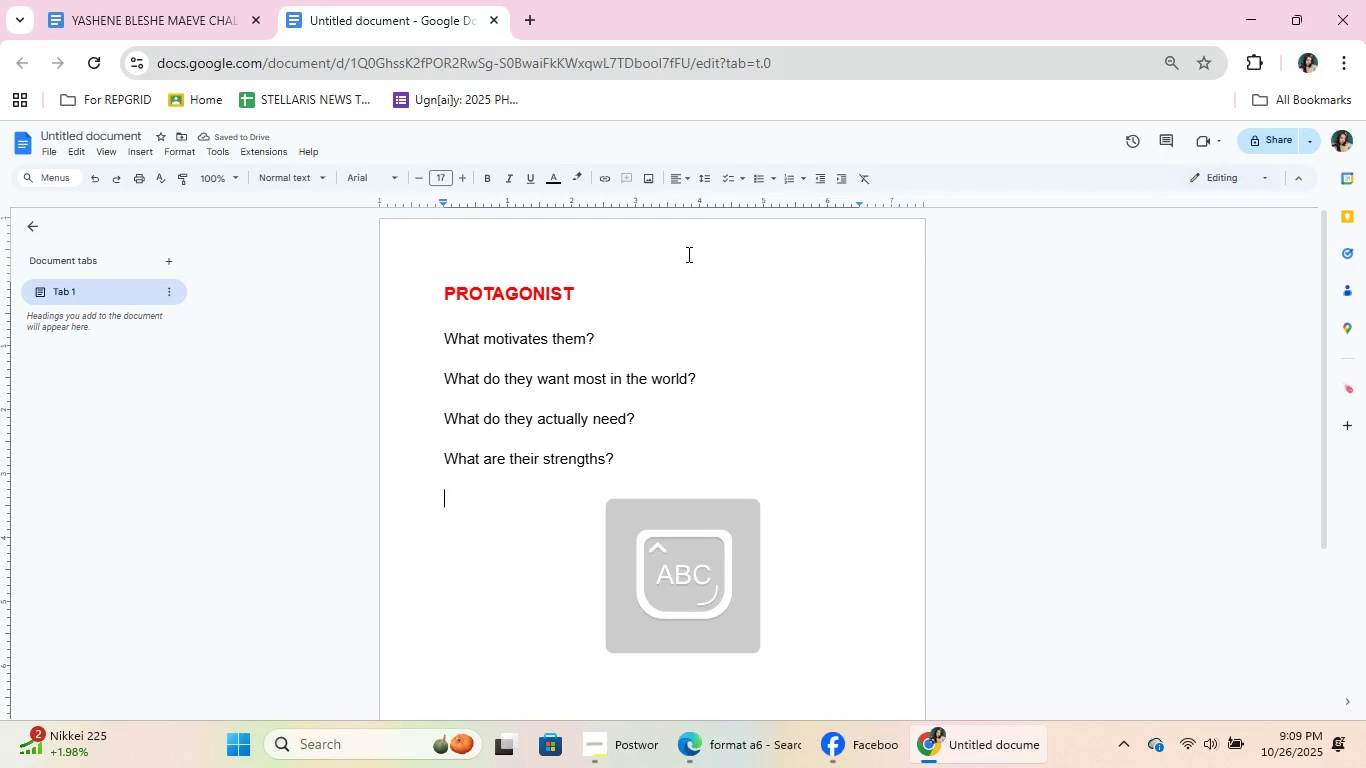 
type(What are their flaws?)
 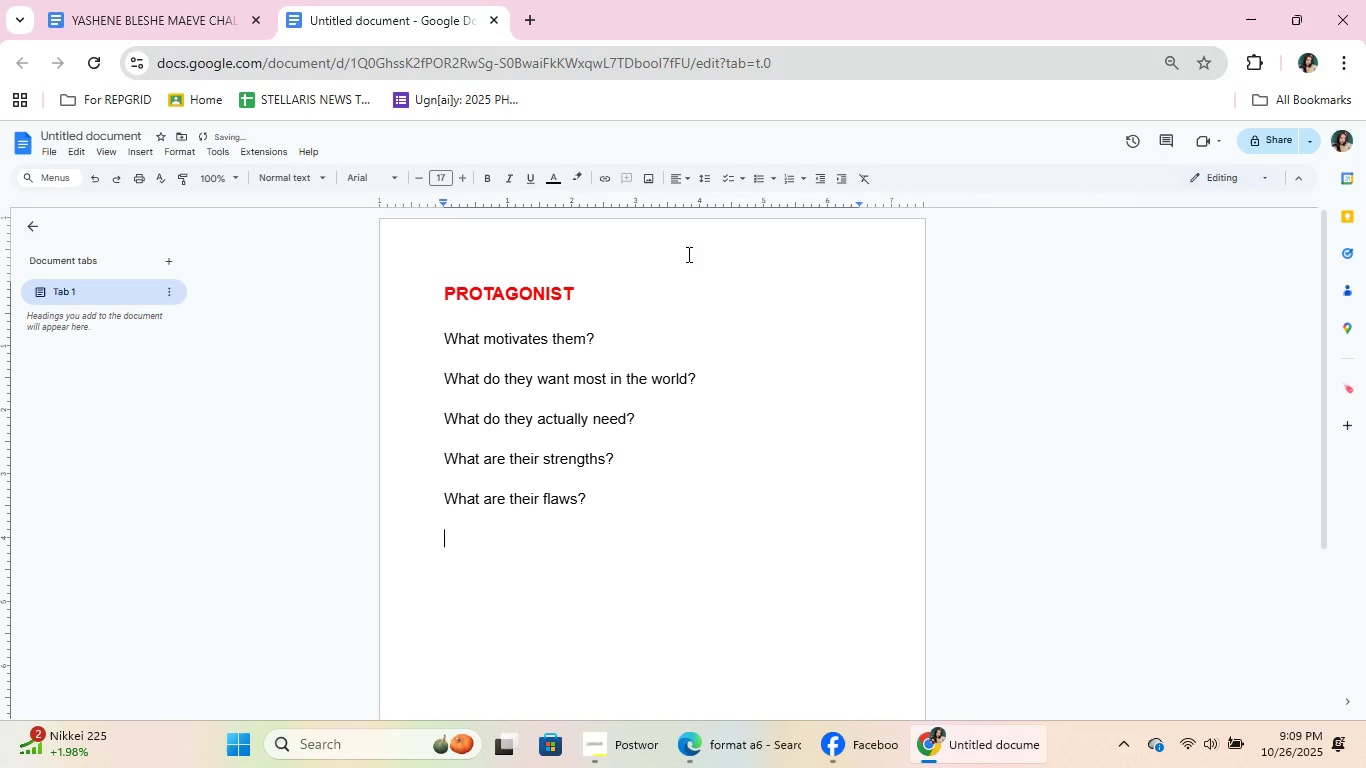 
 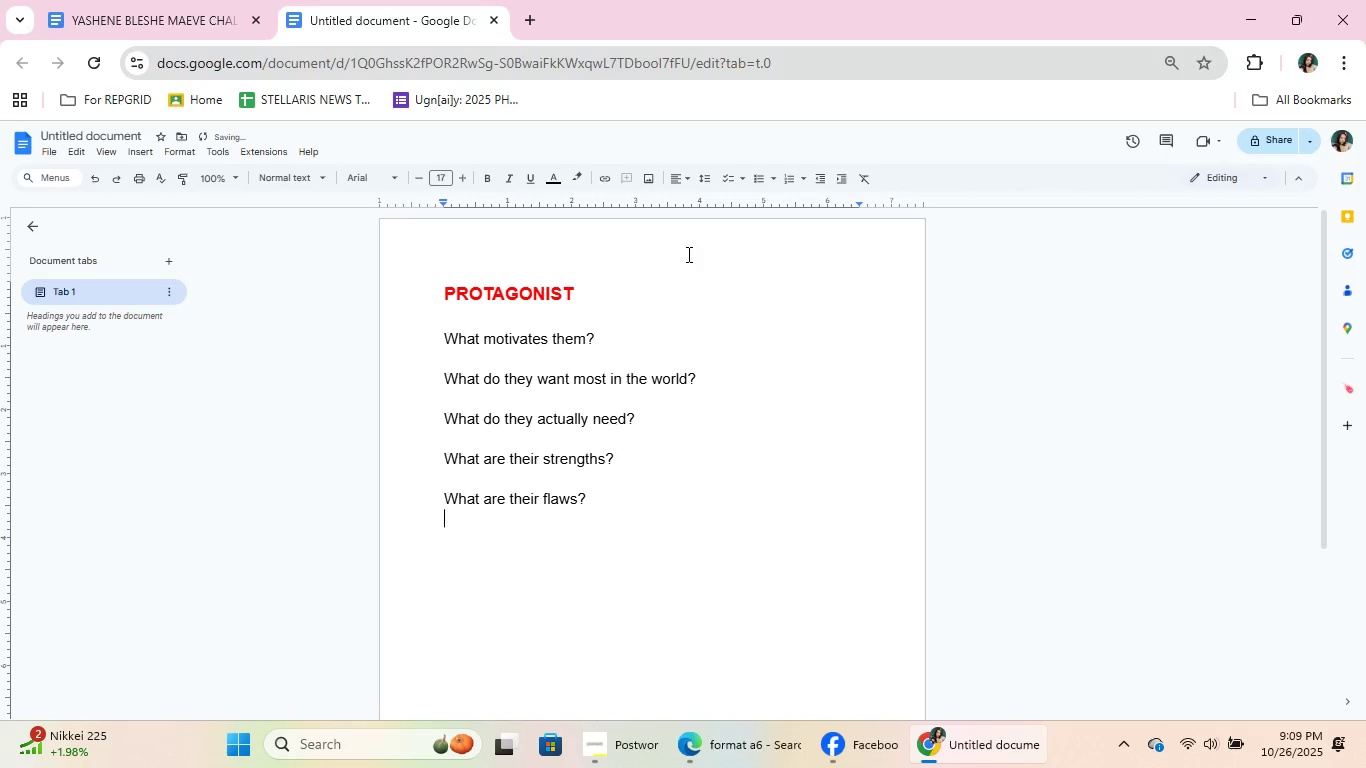 
key(Enter)
 